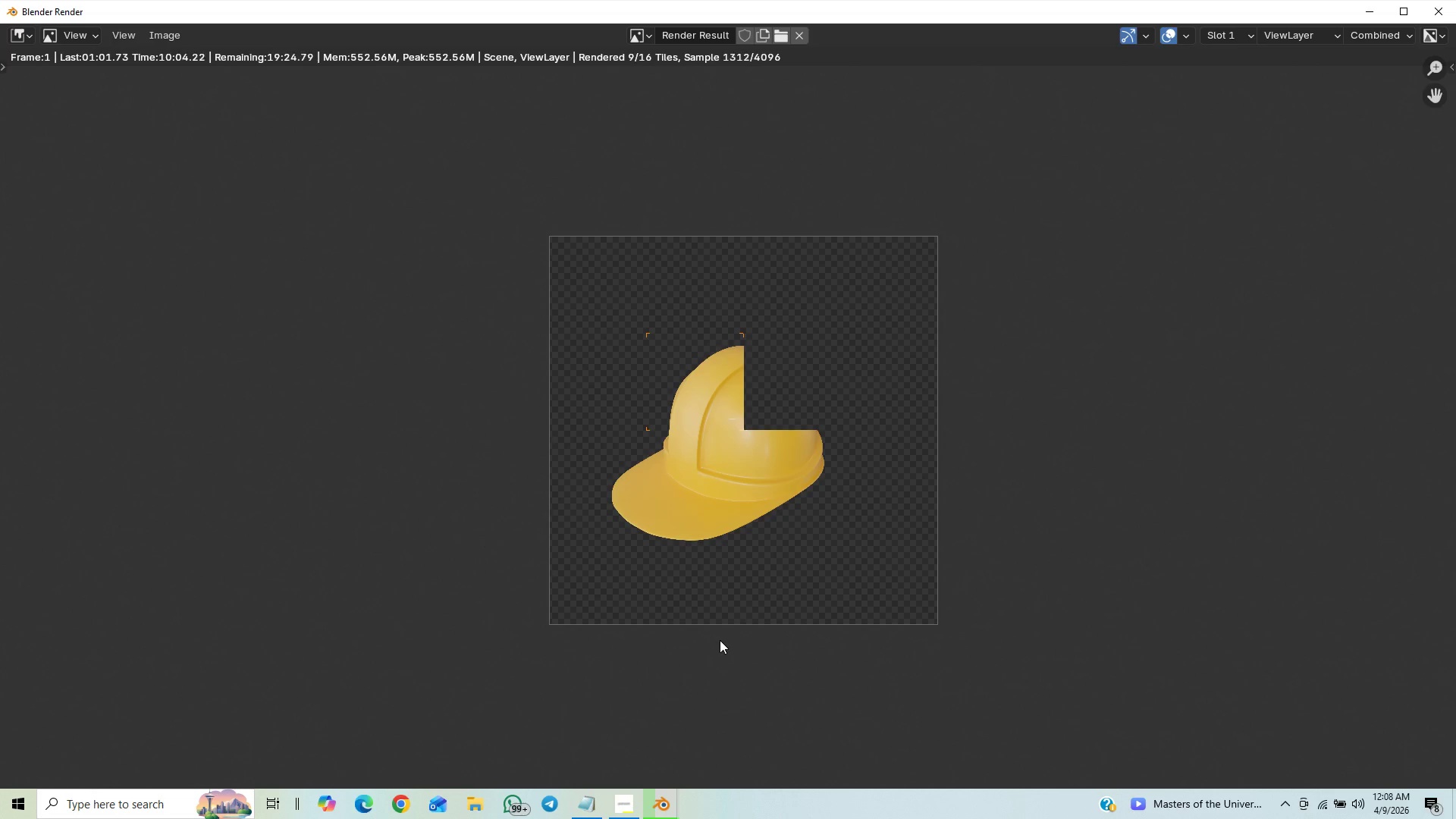 
scroll: coordinate [710, 643], scroll_direction: up, amount: 3.0
 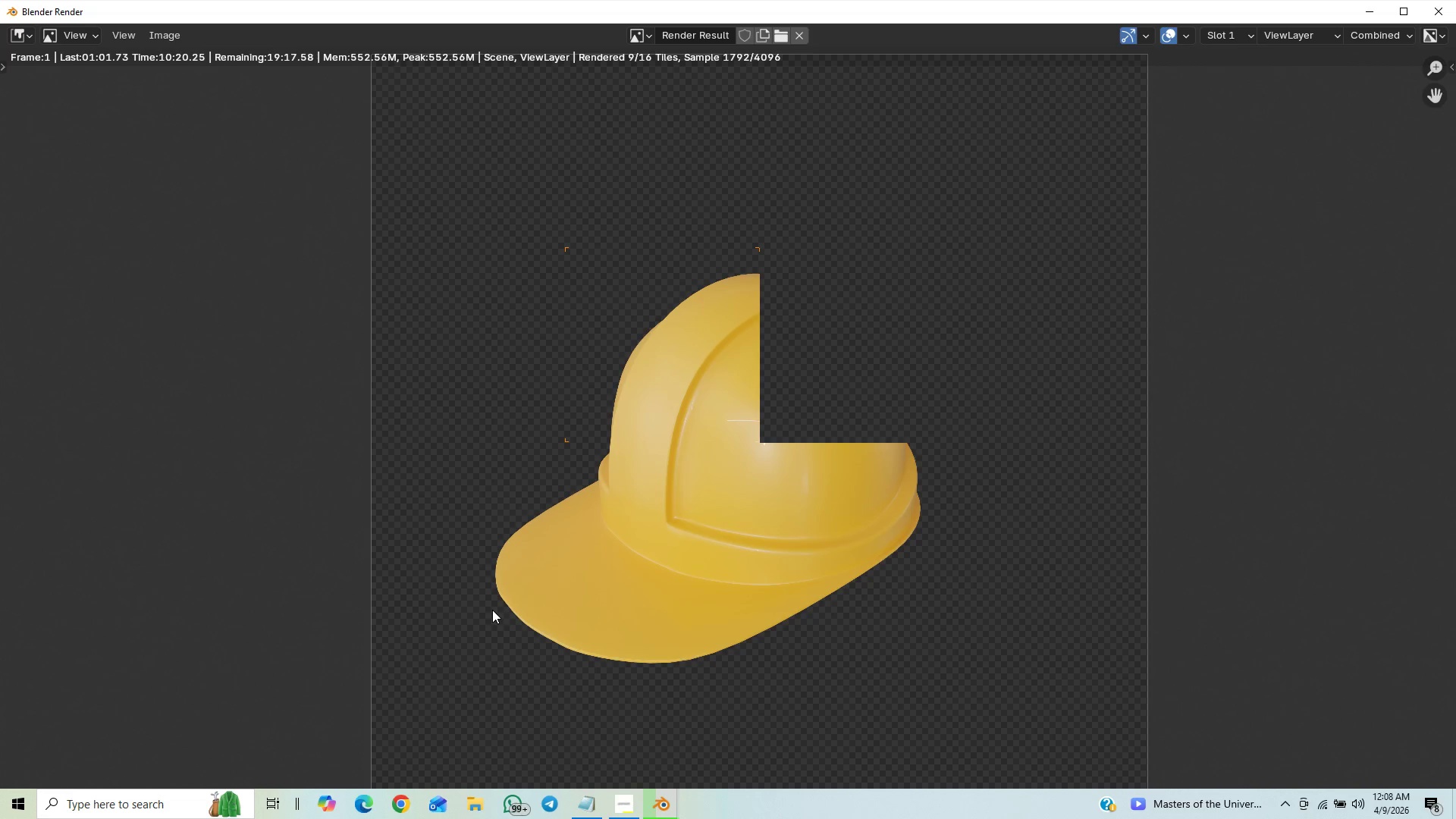 
wait(18.88)
 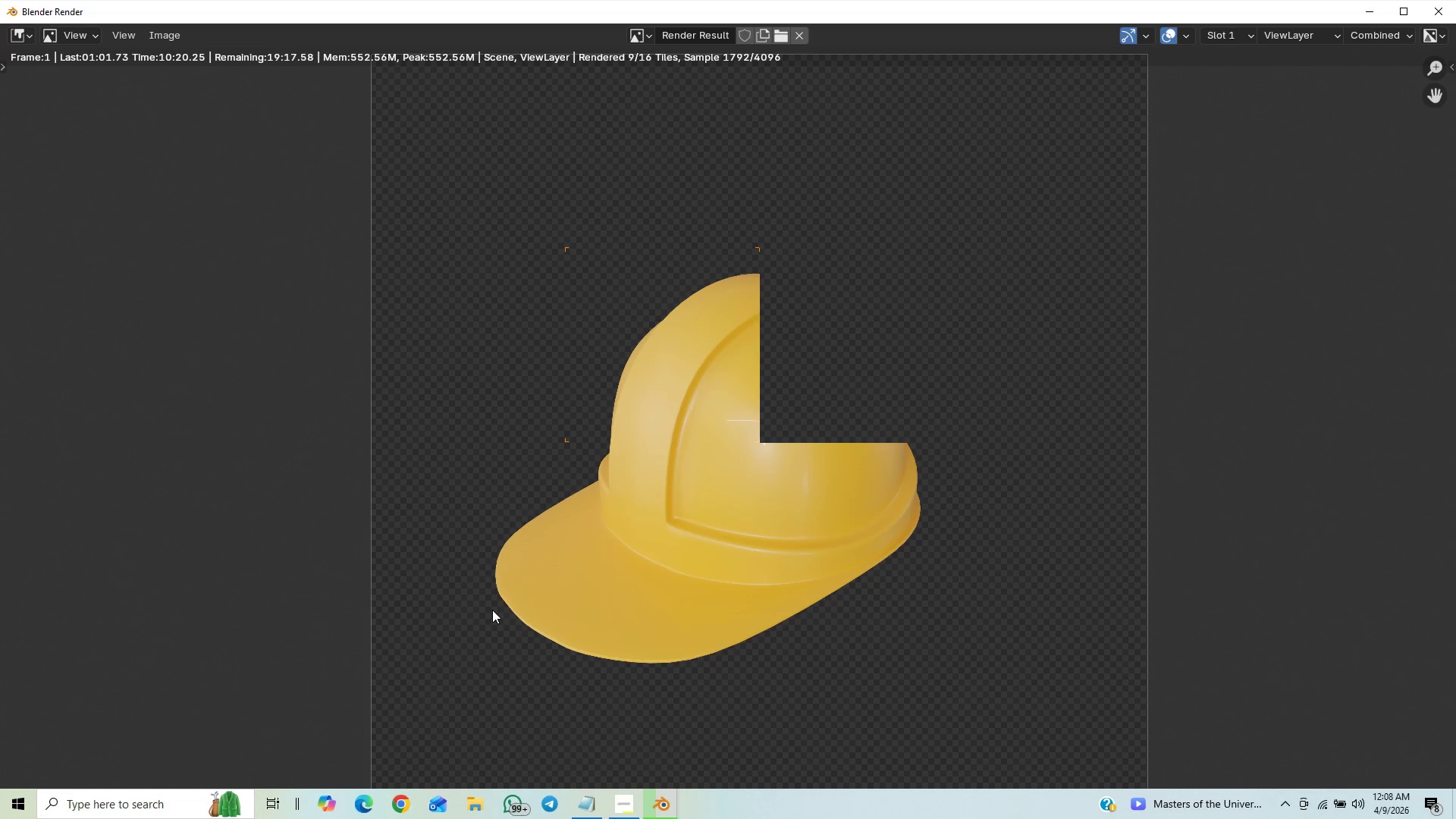 
scroll: coordinate [463, 550], scroll_direction: up, amount: 3.0
 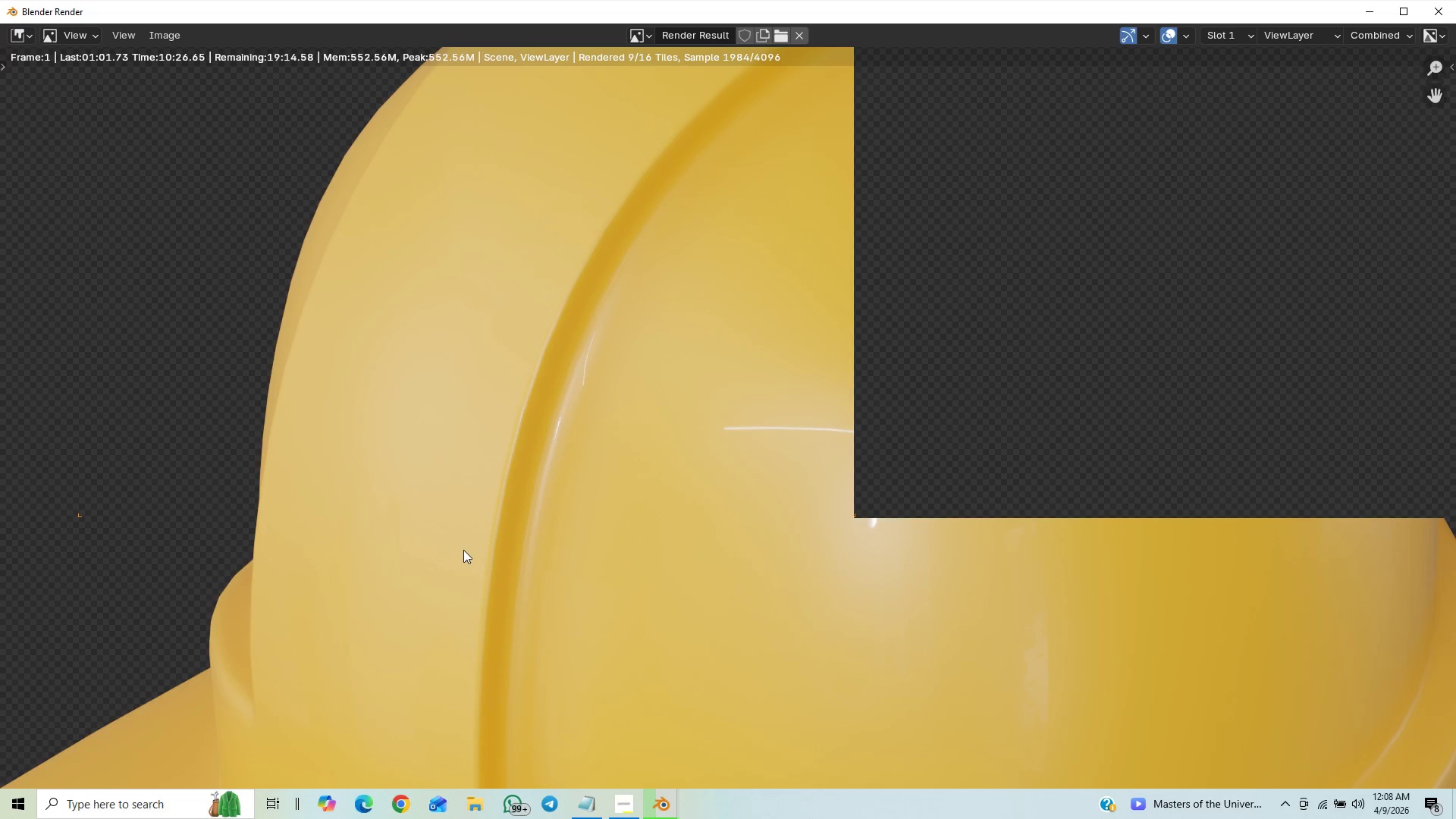 
scroll: coordinate [459, 567], scroll_direction: down, amount: 7.0
 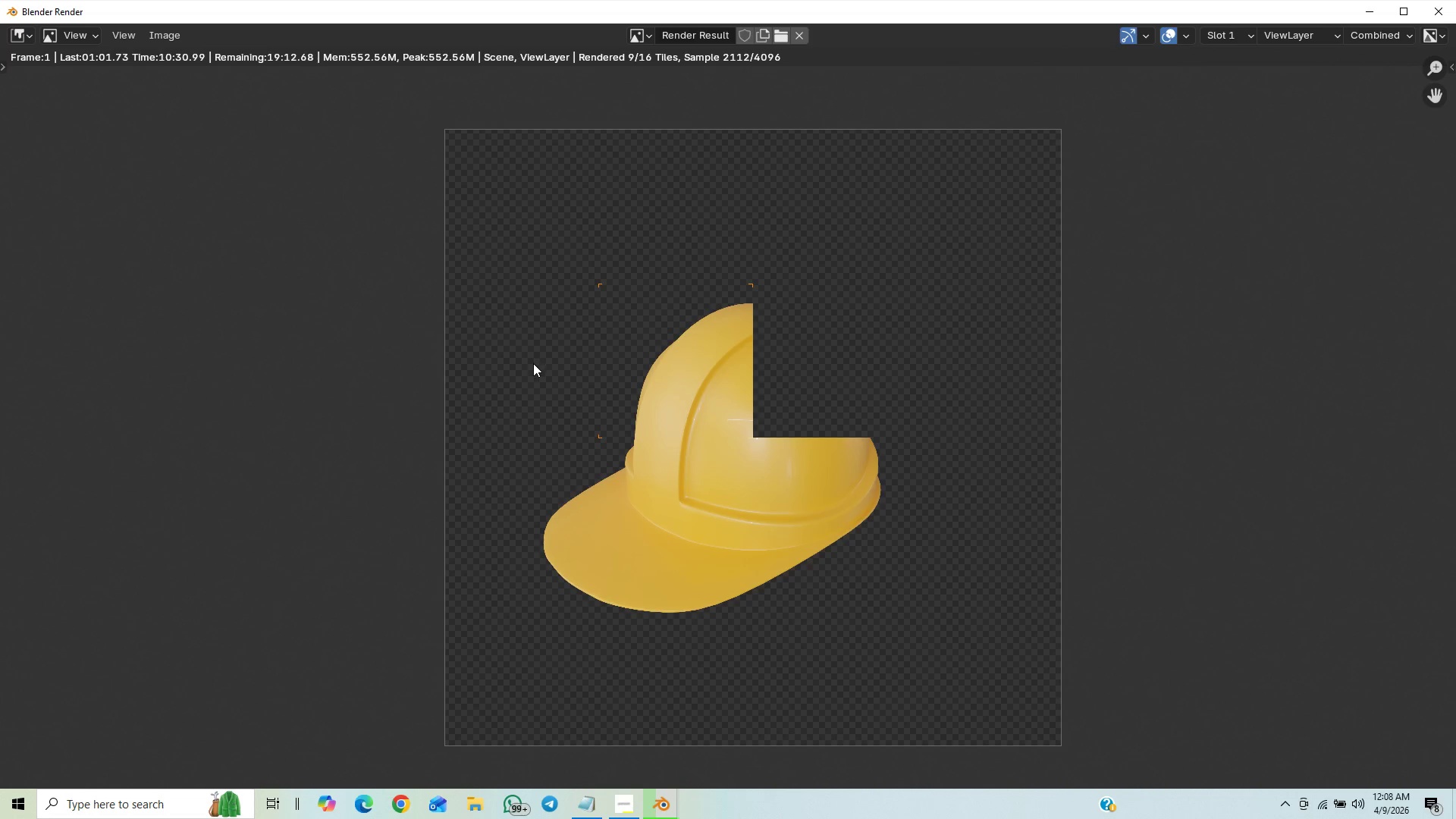 
scroll: coordinate [468, 430], scroll_direction: up, amount: 3.0
 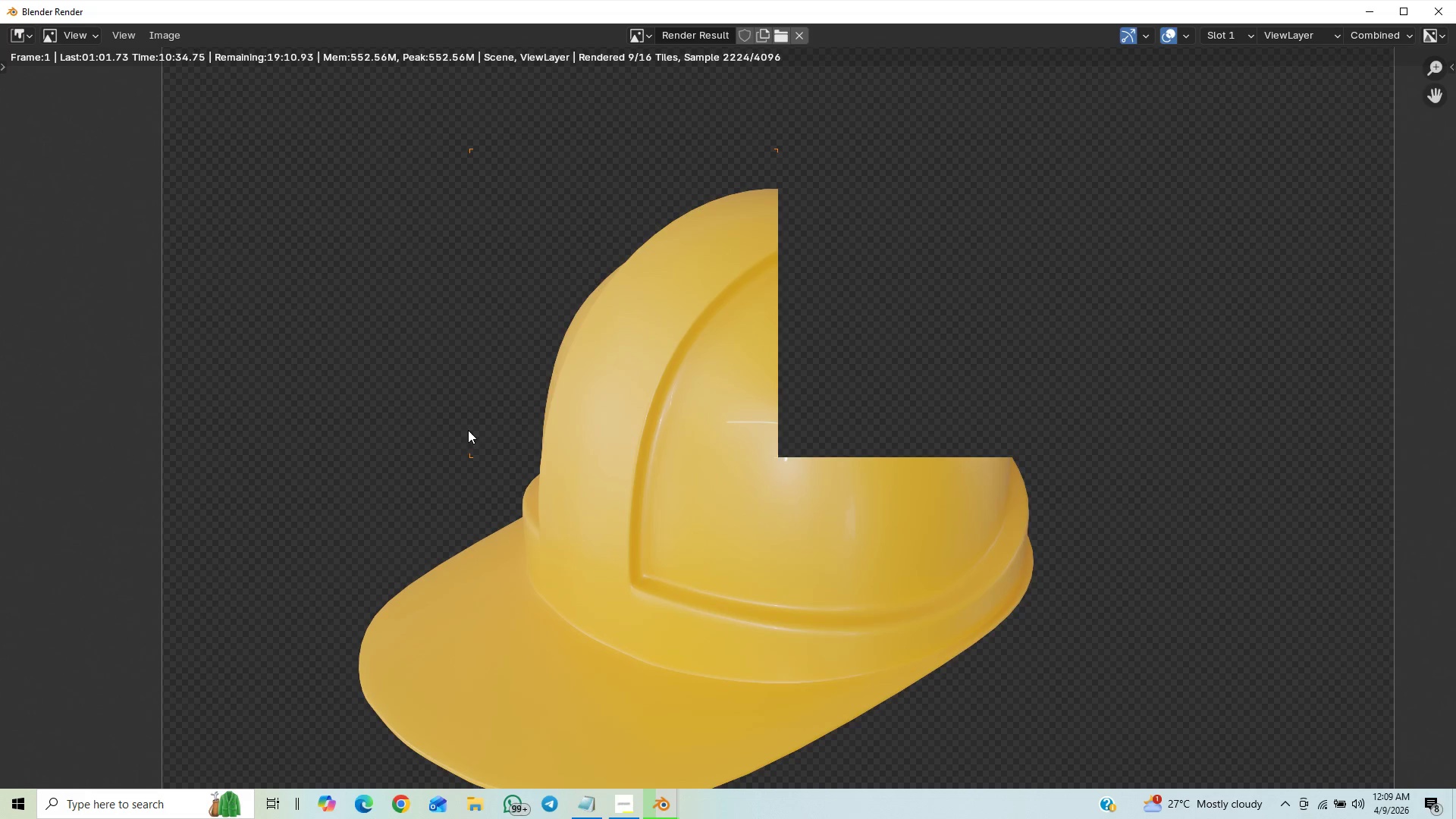 
scroll: coordinate [468, 430], scroll_direction: down, amount: 13.0
 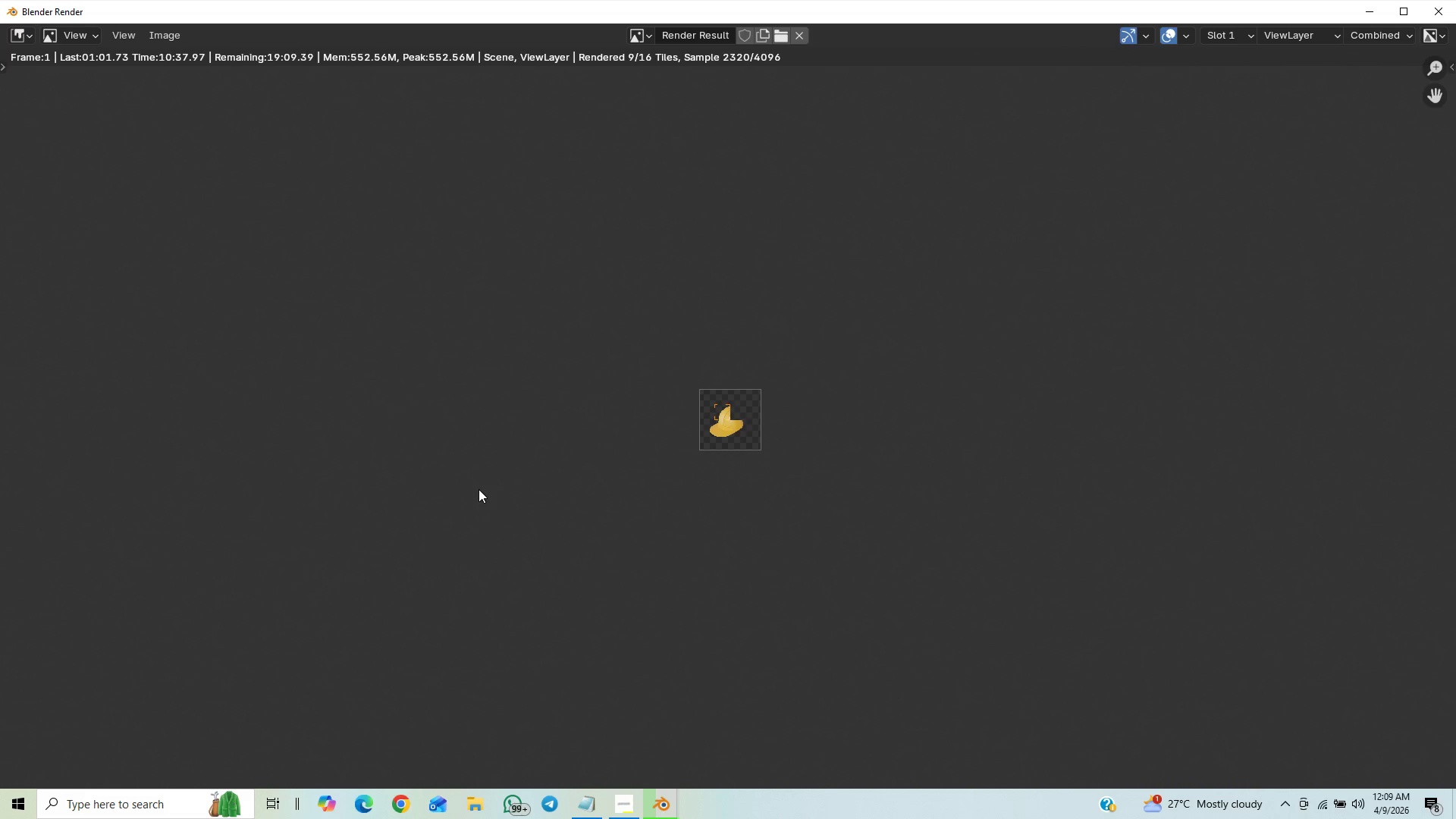 
scroll: coordinate [724, 404], scroll_direction: up, amount: 9.0
 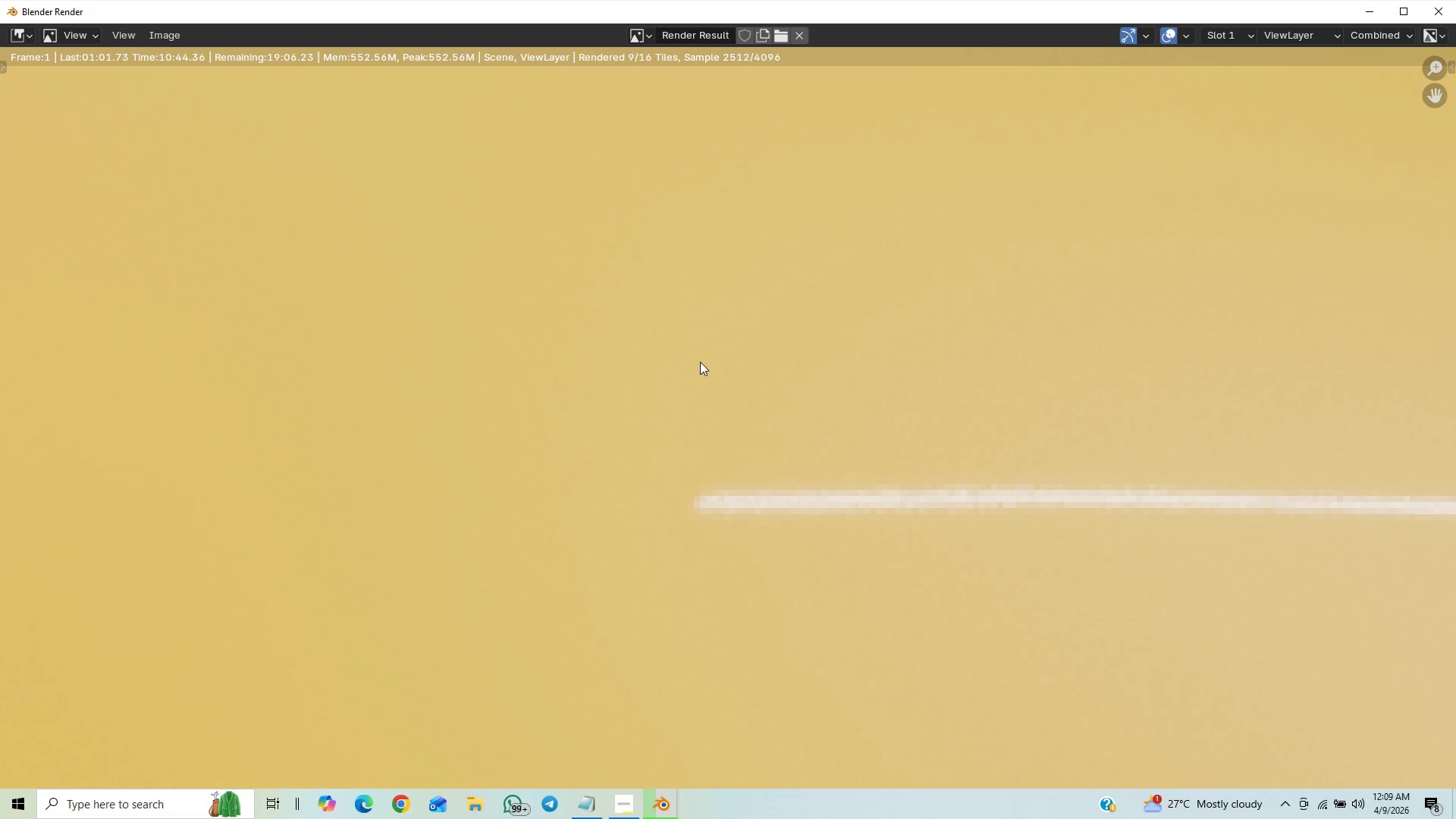 
scroll: coordinate [697, 361], scroll_direction: down, amount: 16.0
 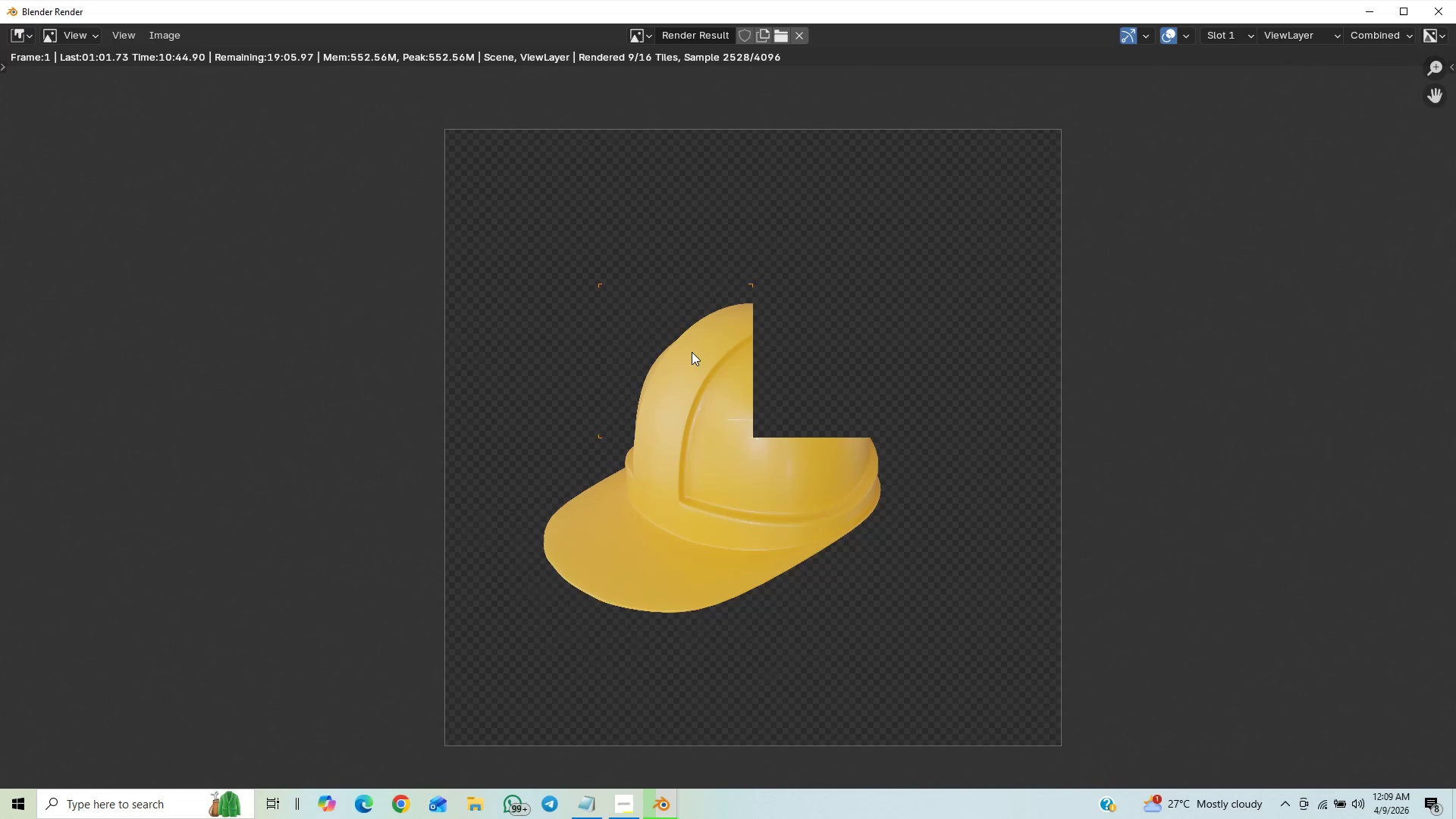 
scroll: coordinate [689, 359], scroll_direction: up, amount: 6.0
 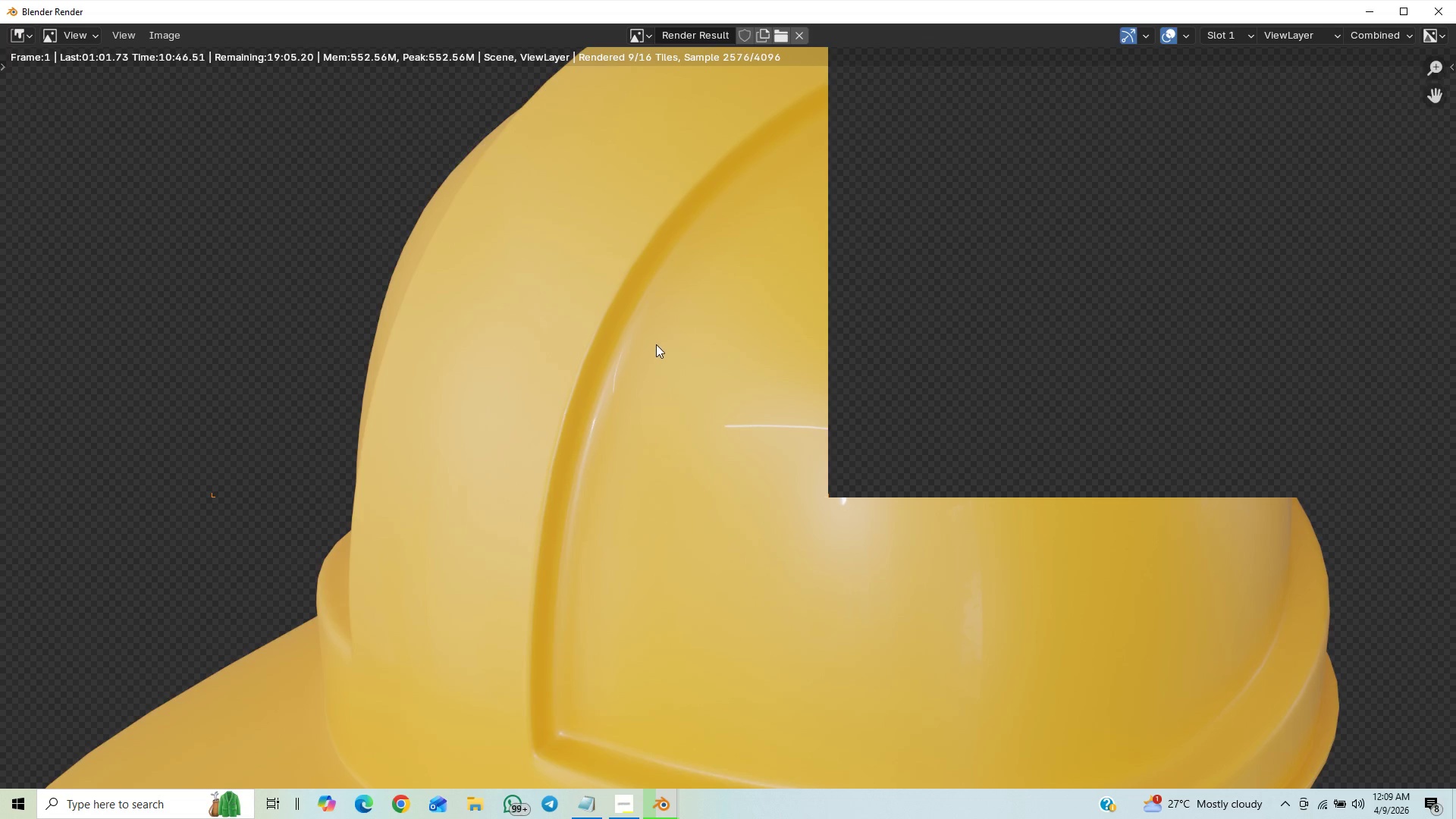 
scroll: coordinate [738, 588], scroll_direction: down, amount: 5.0
 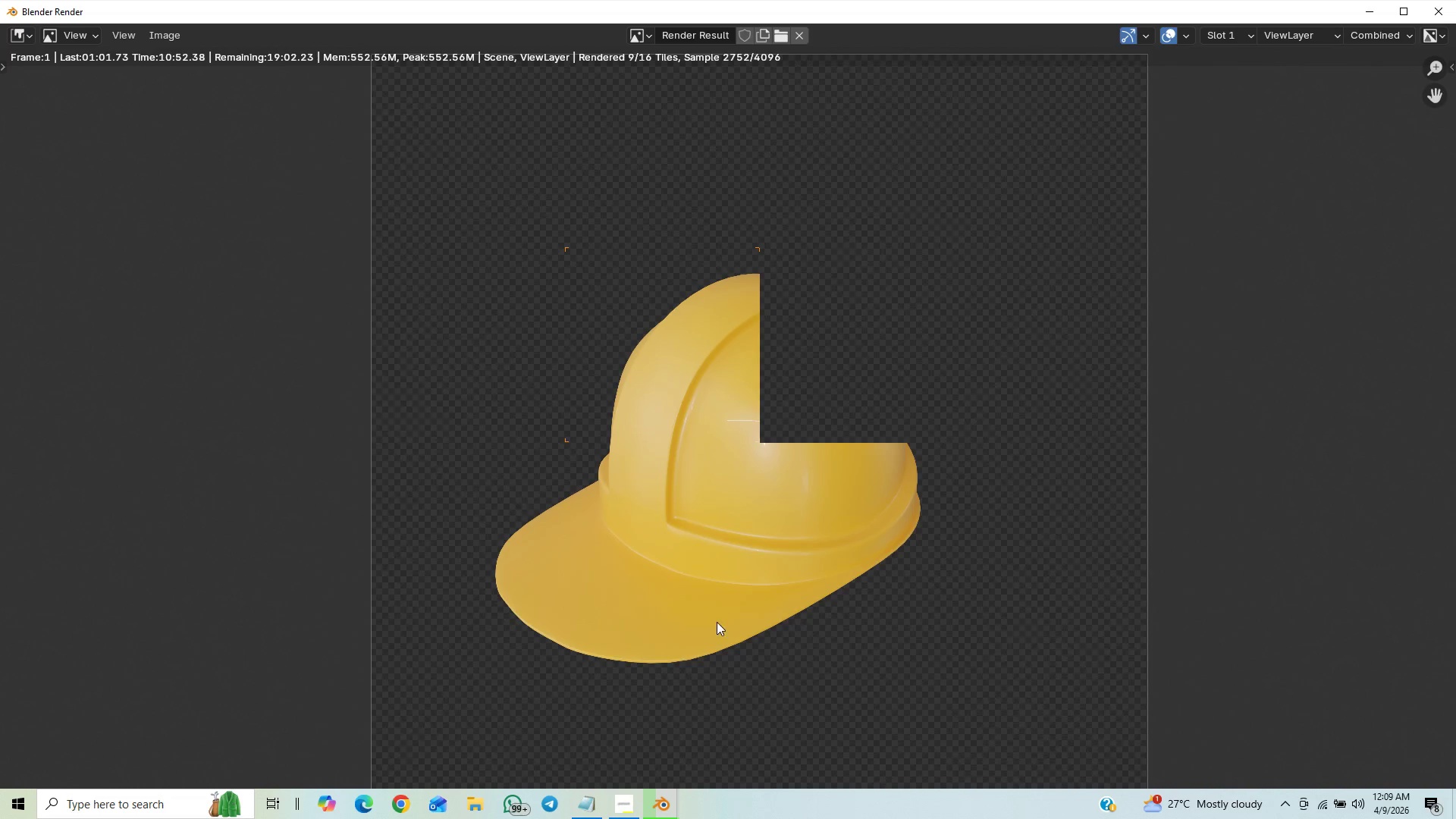 
scroll: coordinate [717, 622], scroll_direction: up, amount: 13.0
 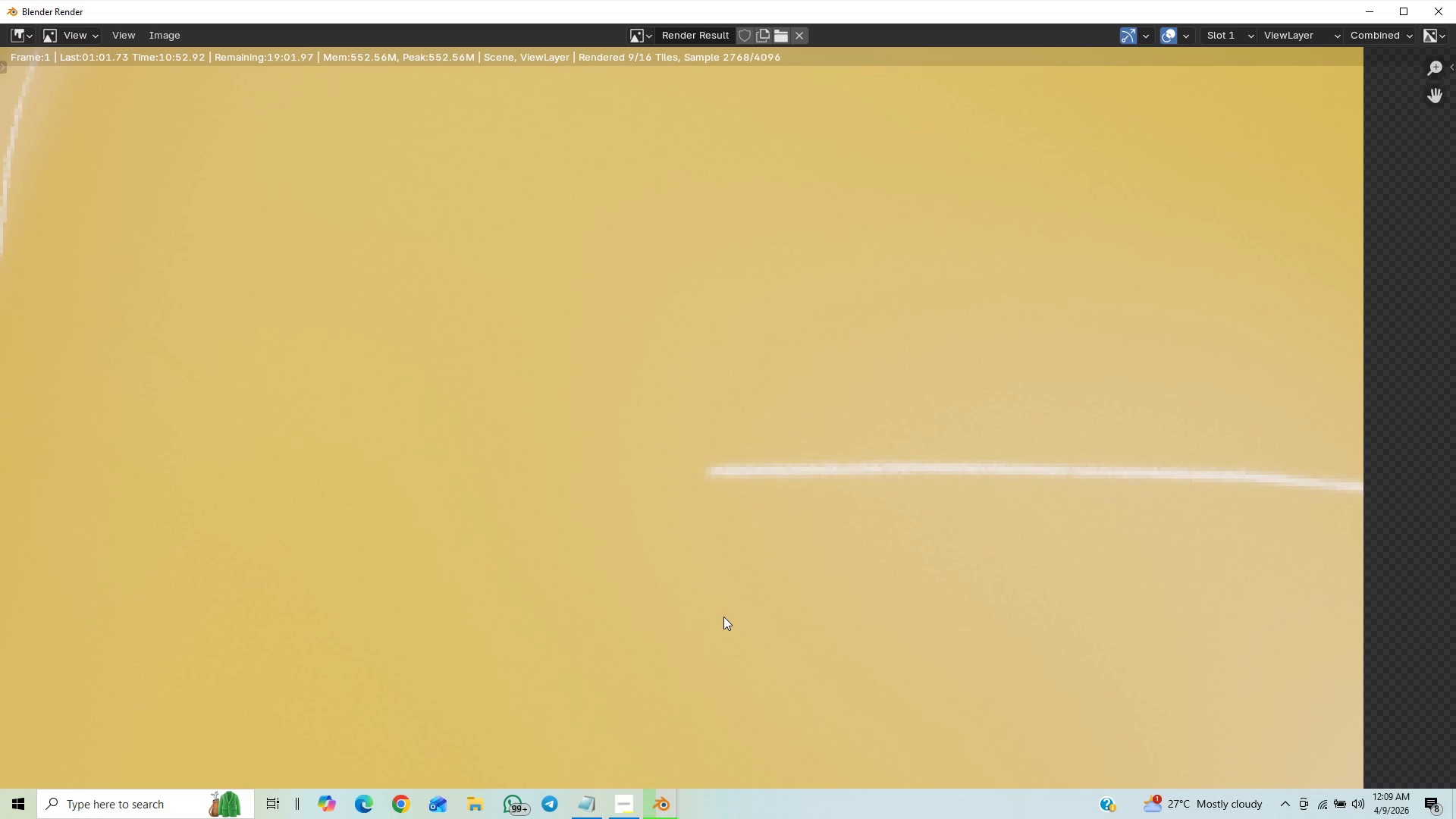 
scroll: coordinate [729, 606], scroll_direction: down, amount: 18.0
 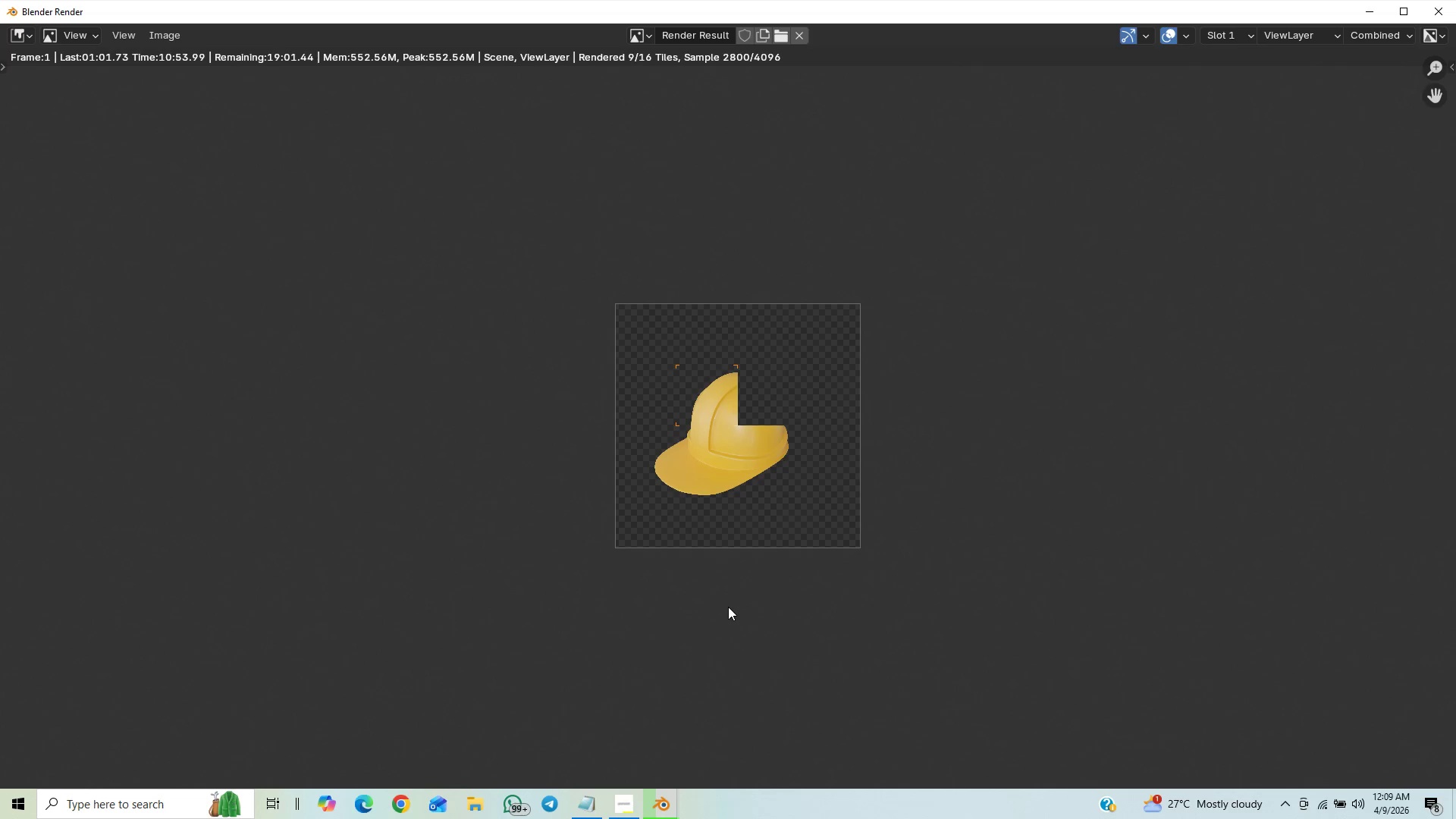 
scroll: coordinate [729, 606], scroll_direction: up, amount: 8.0
 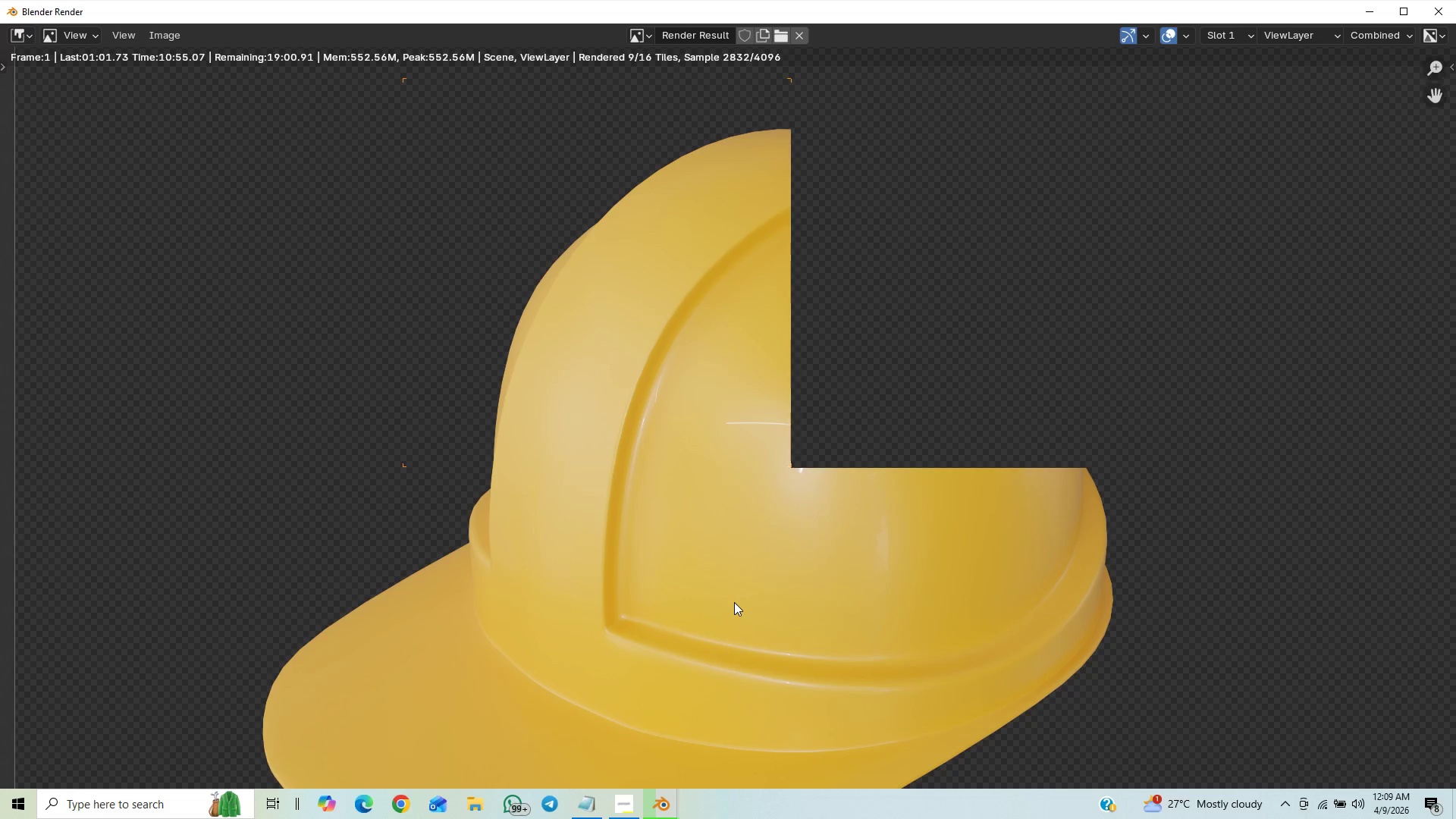 
scroll: coordinate [880, 561], scroll_direction: down, amount: 3.0
 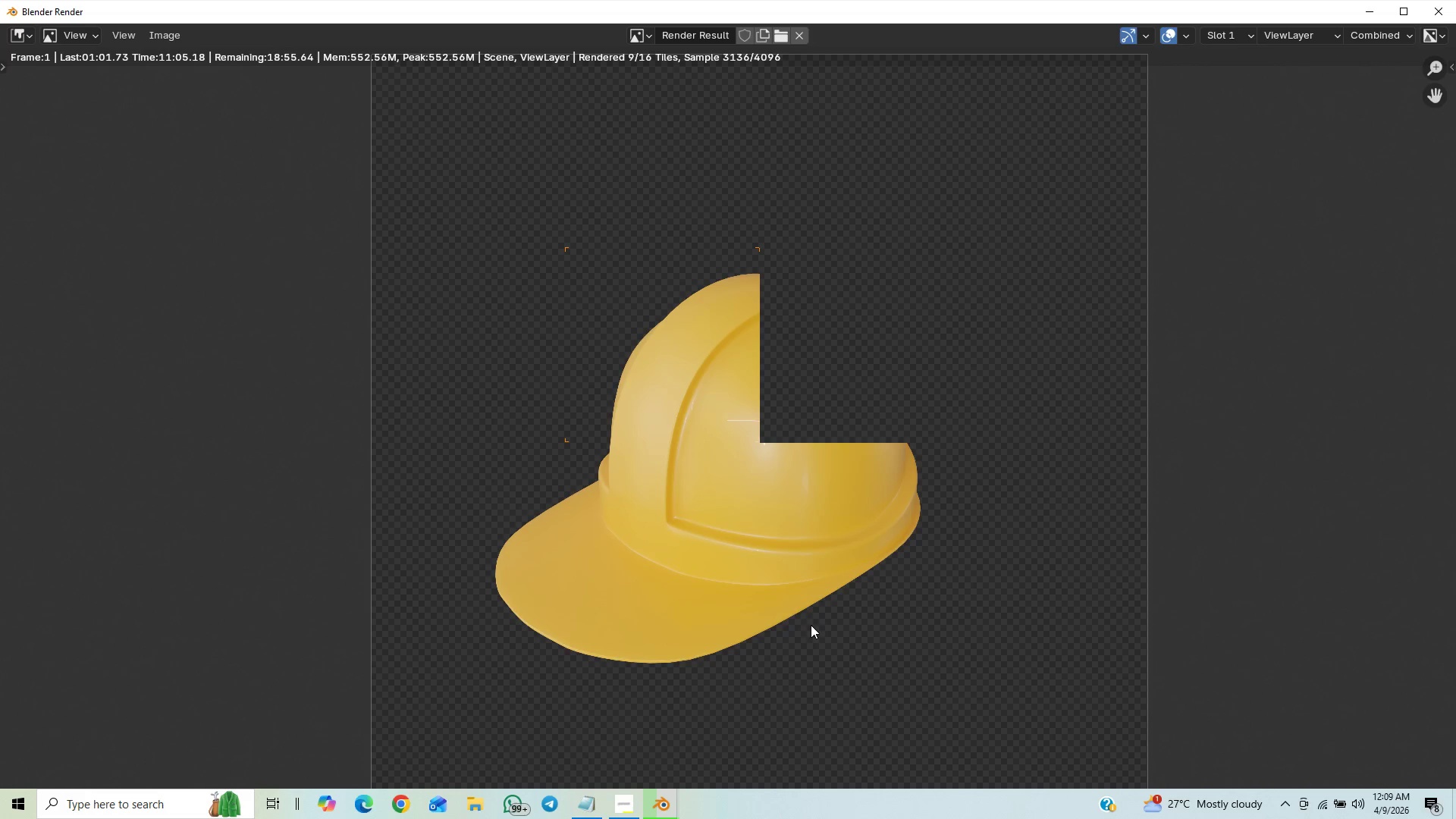 
wait(5.88)
 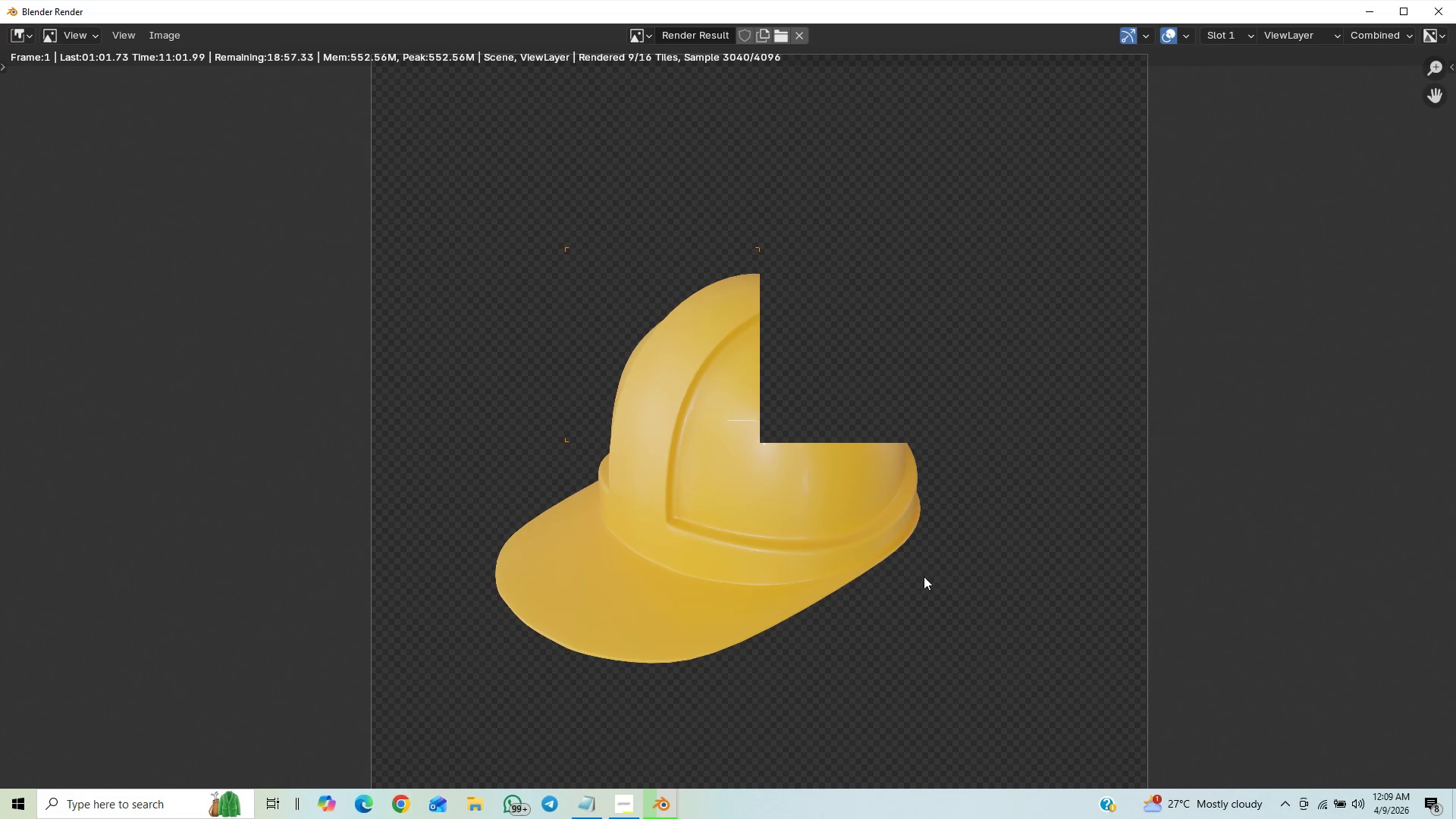 
scroll: coordinate [818, 617], scroll_direction: down, amount: 1.0
 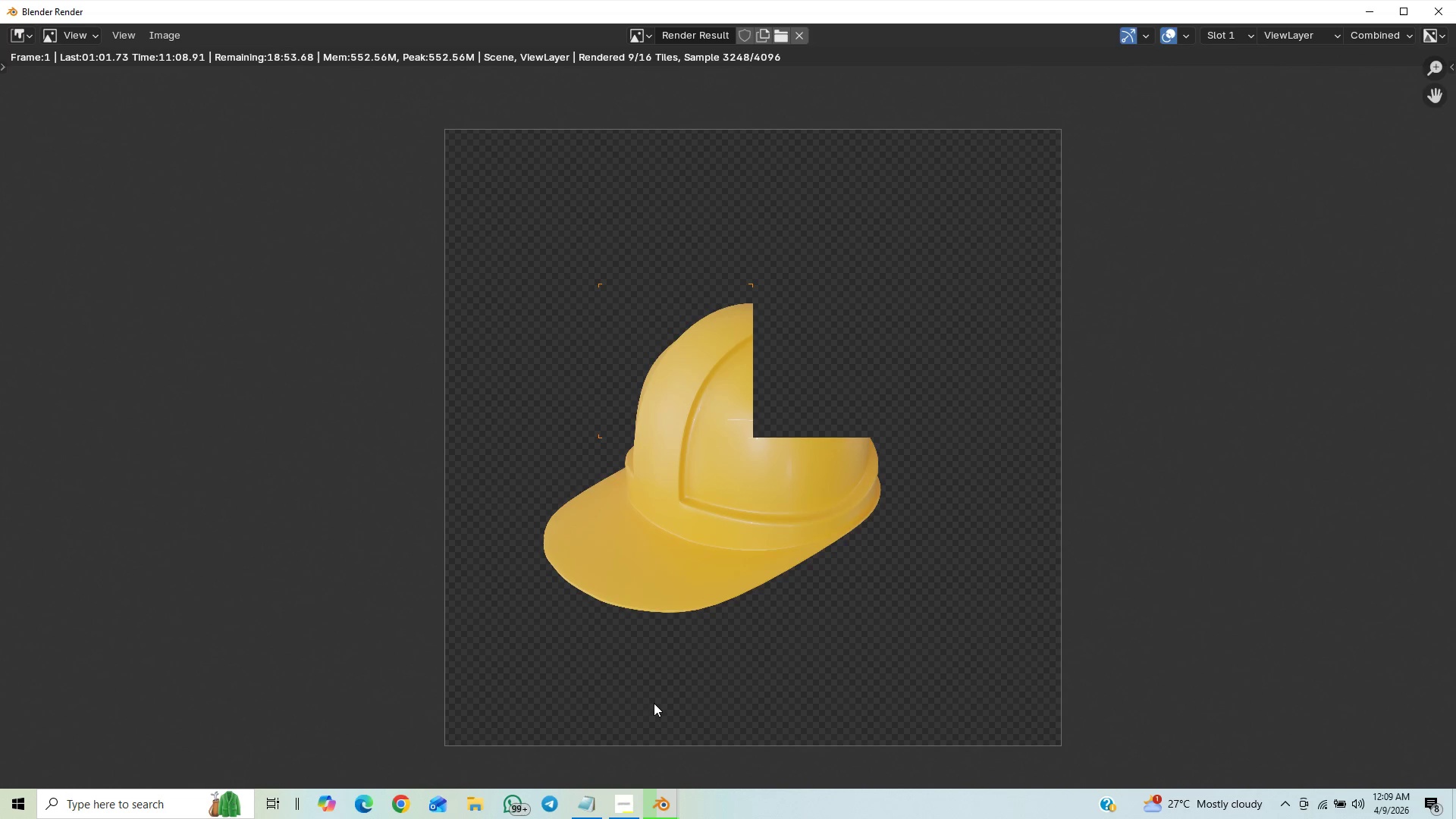 
scroll: coordinate [659, 692], scroll_direction: up, amount: 1.0
 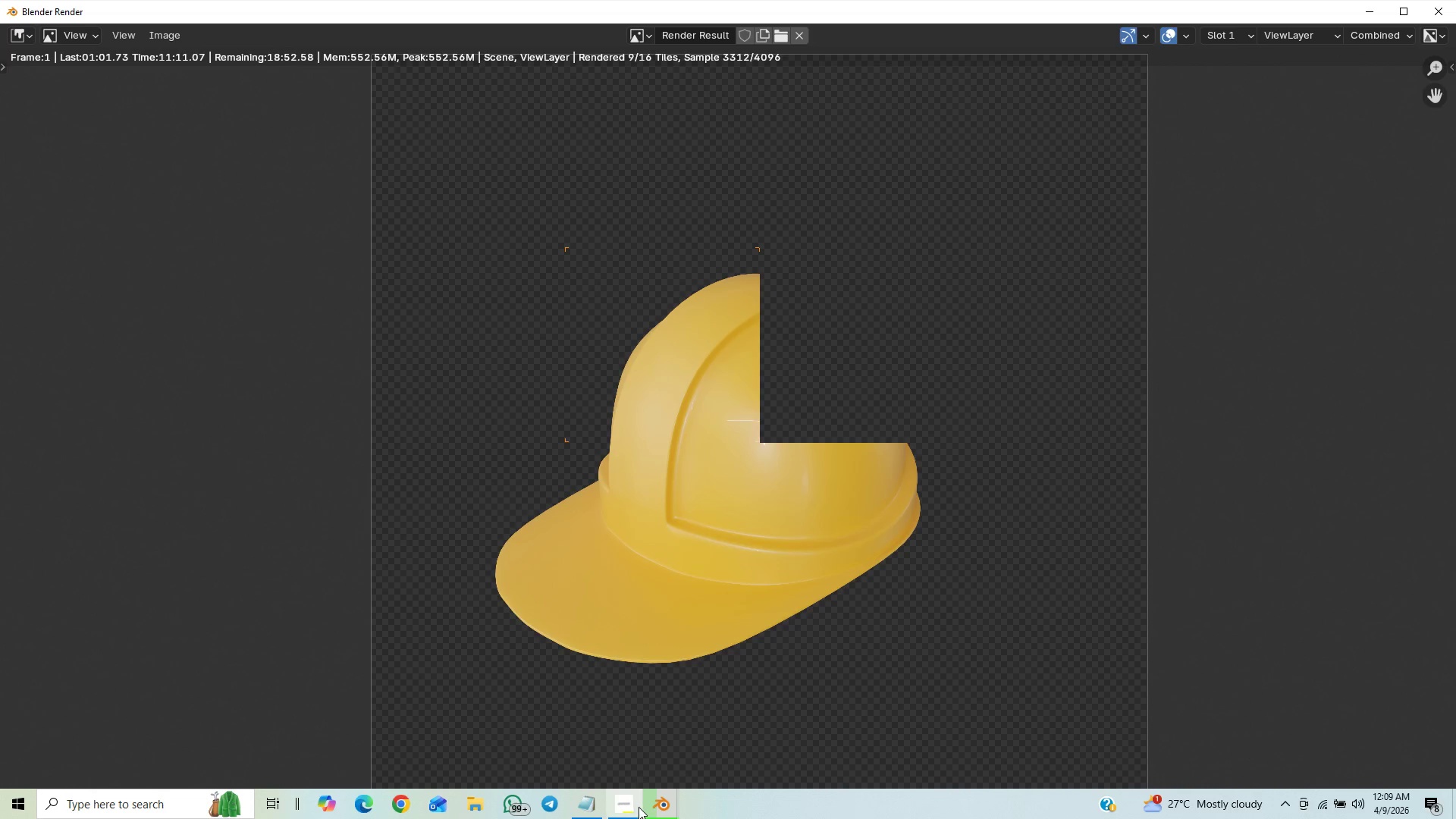 
left_click([629, 814])
 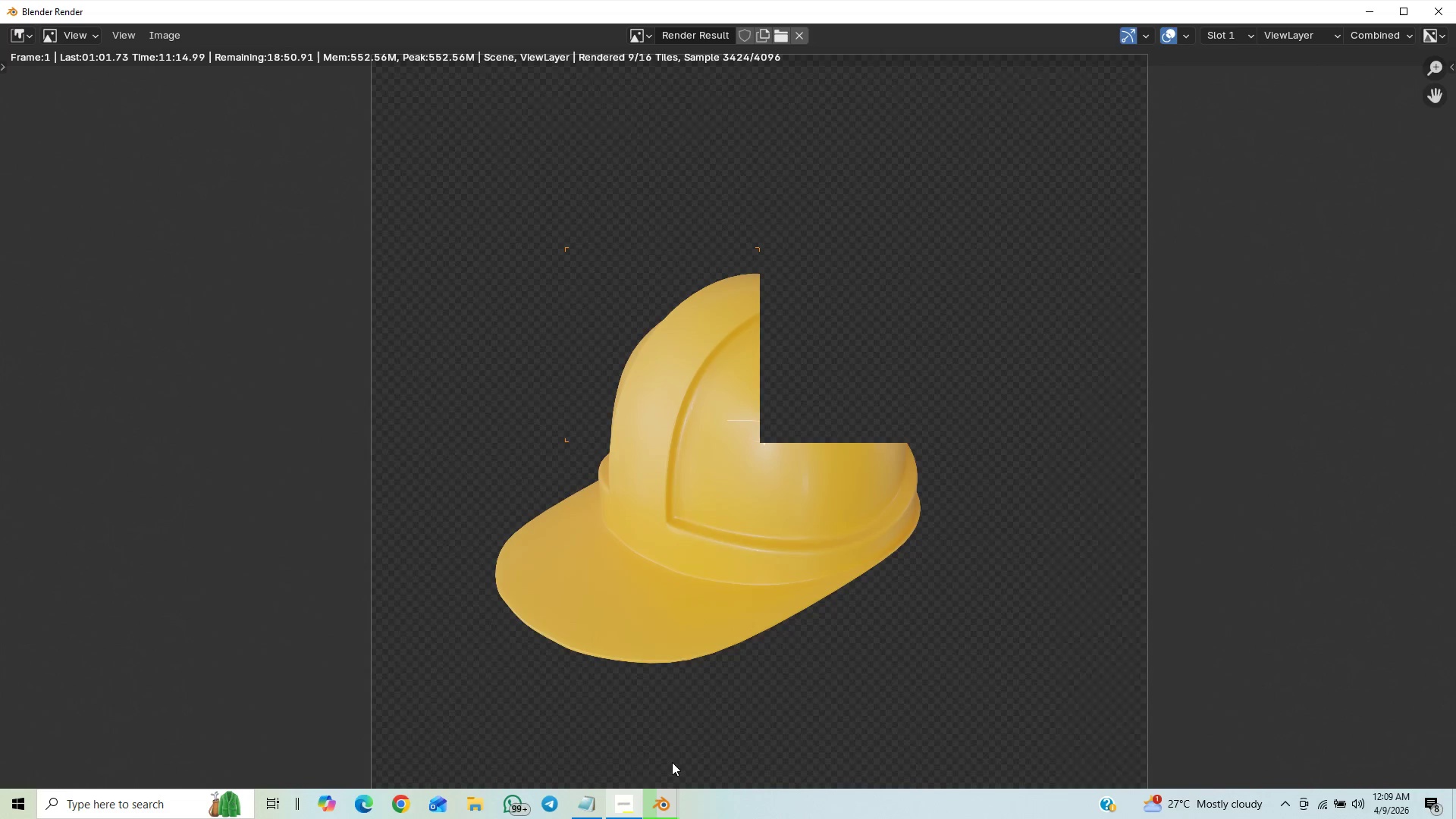 
scroll: coordinate [765, 482], scroll_direction: down, amount: 3.0
 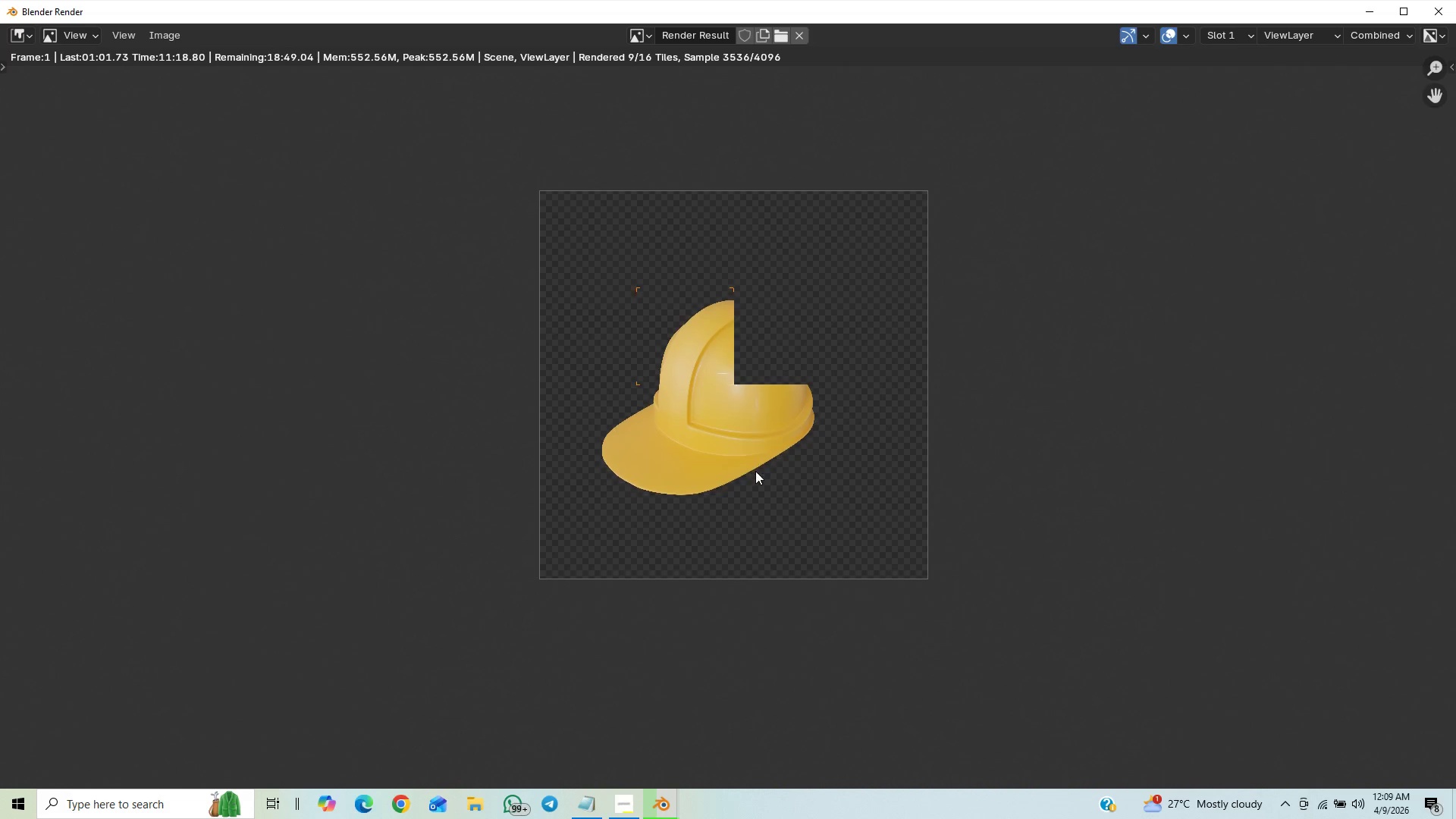 
scroll: coordinate [770, 523], scroll_direction: up, amount: 8.0
 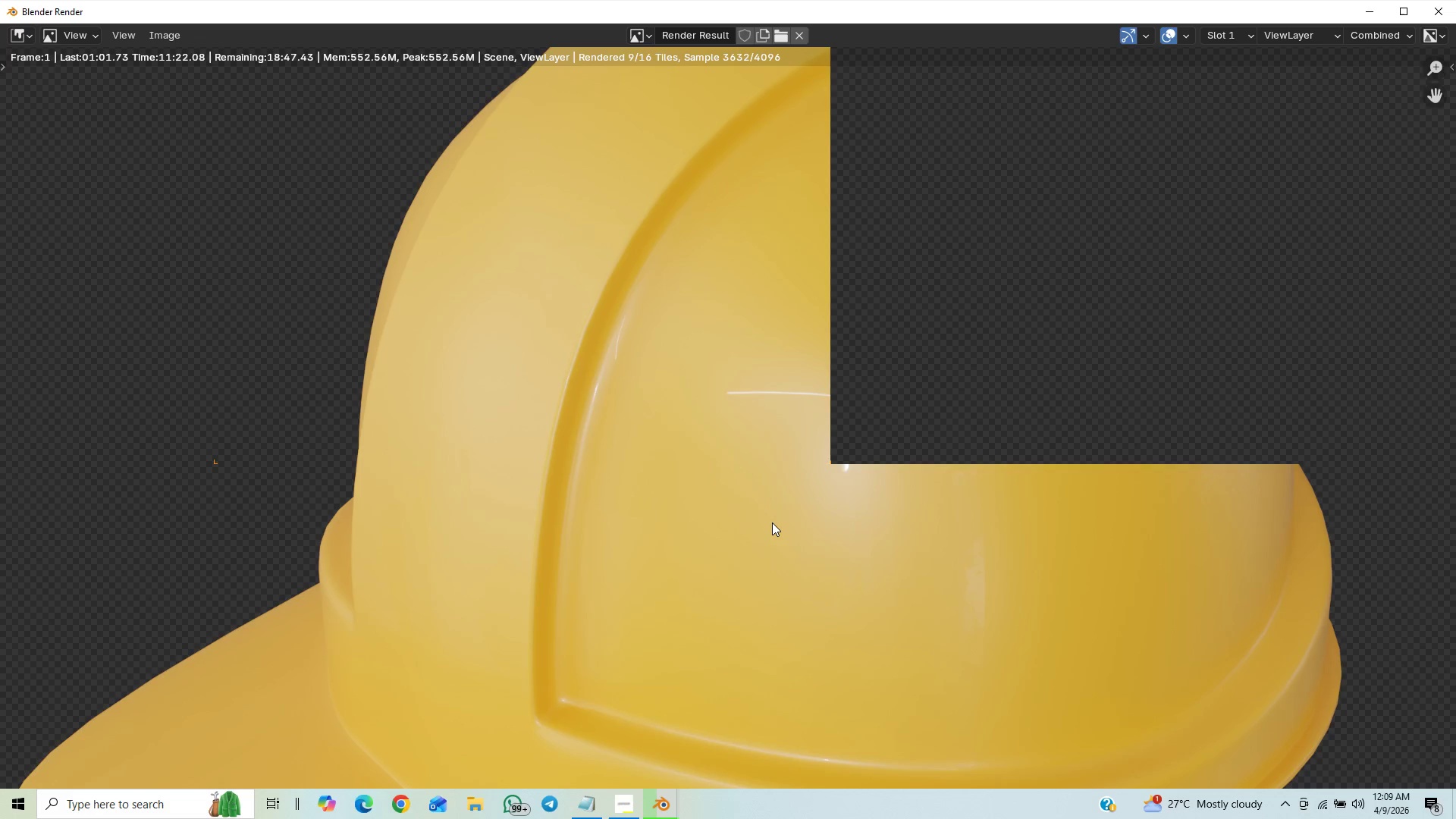 
scroll: coordinate [772, 522], scroll_direction: down, amount: 9.0
 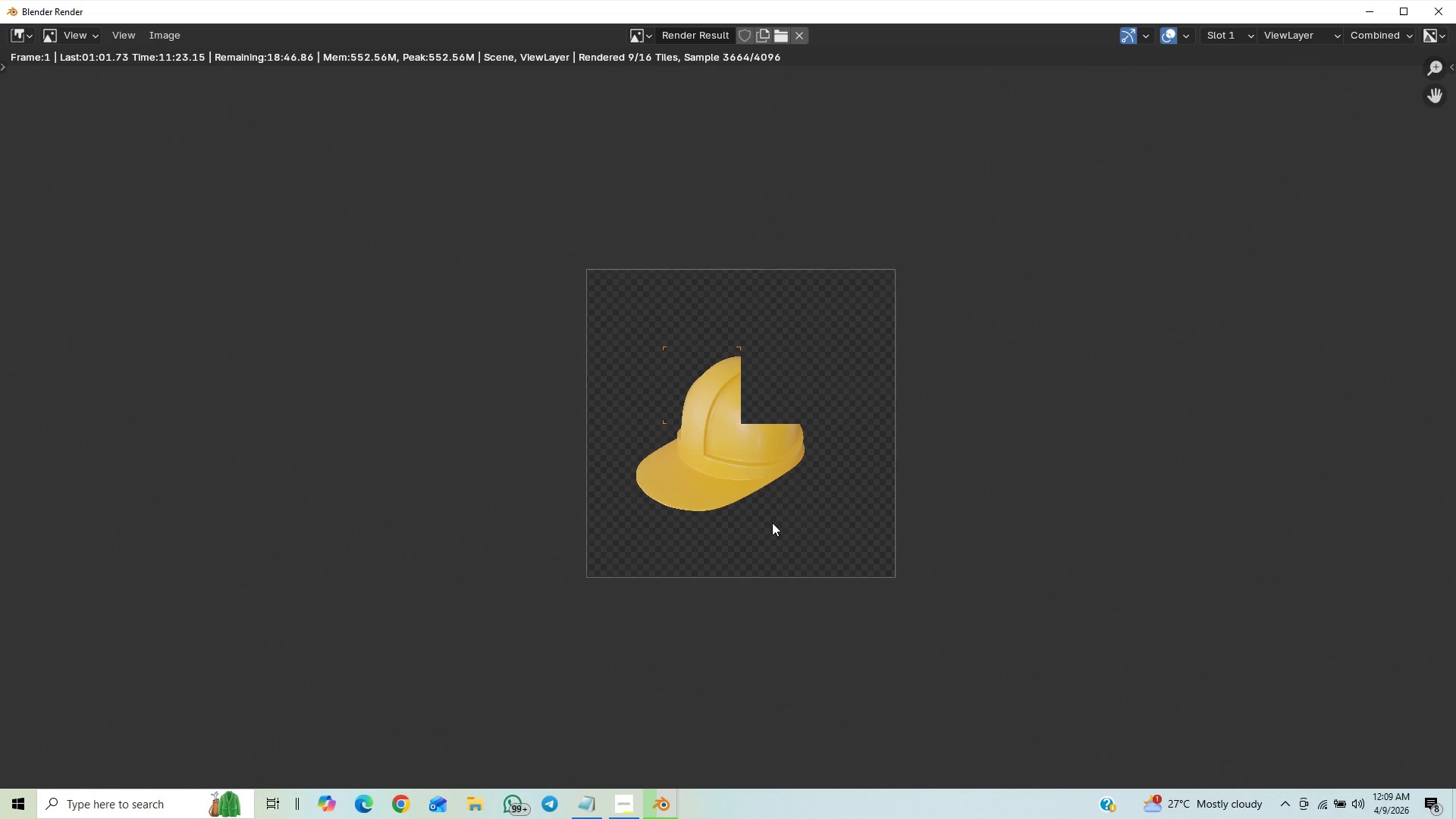 
scroll: coordinate [775, 520], scroll_direction: up, amount: 7.0
 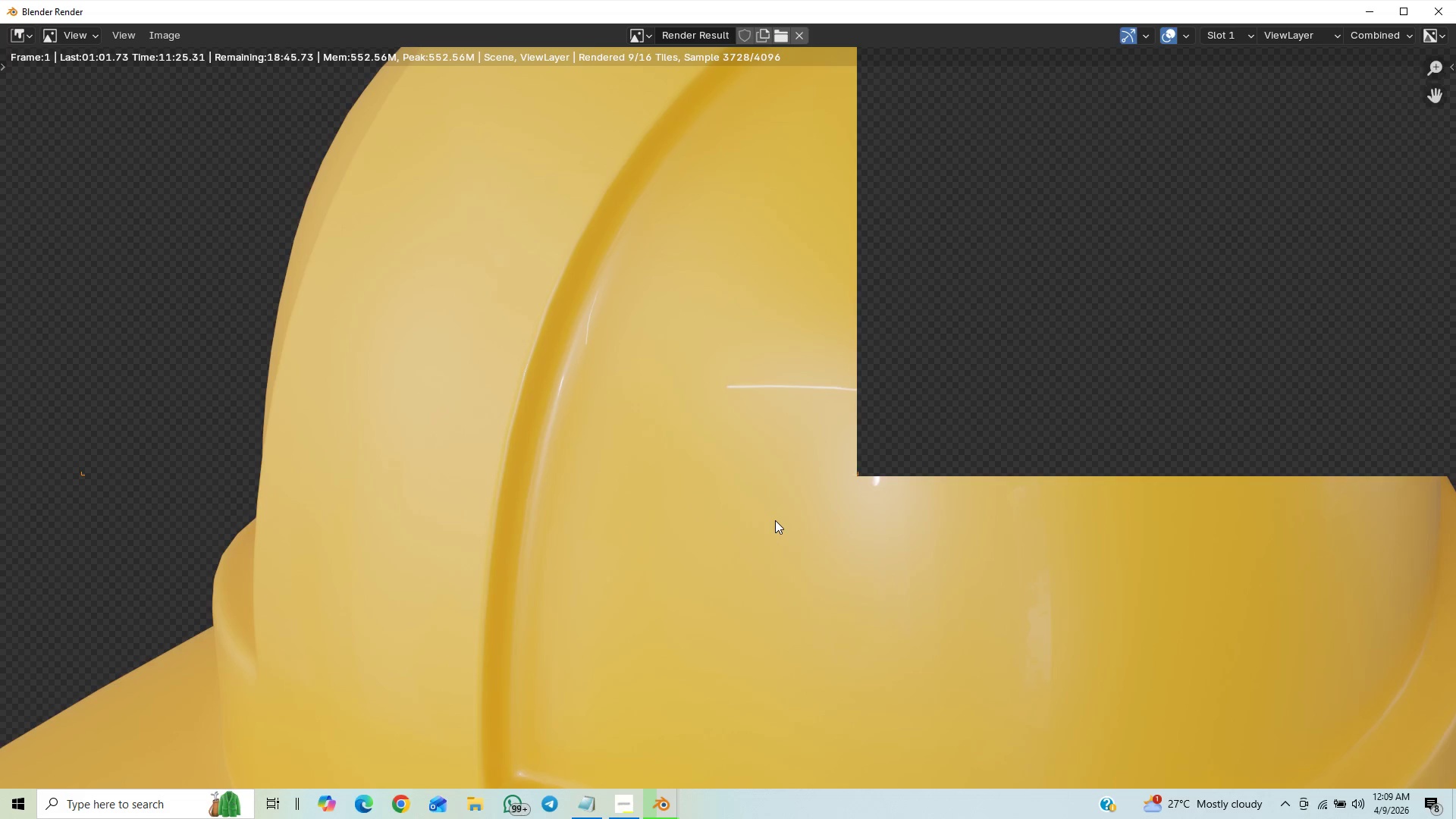 
scroll: coordinate [753, 506], scroll_direction: down, amount: 12.0
 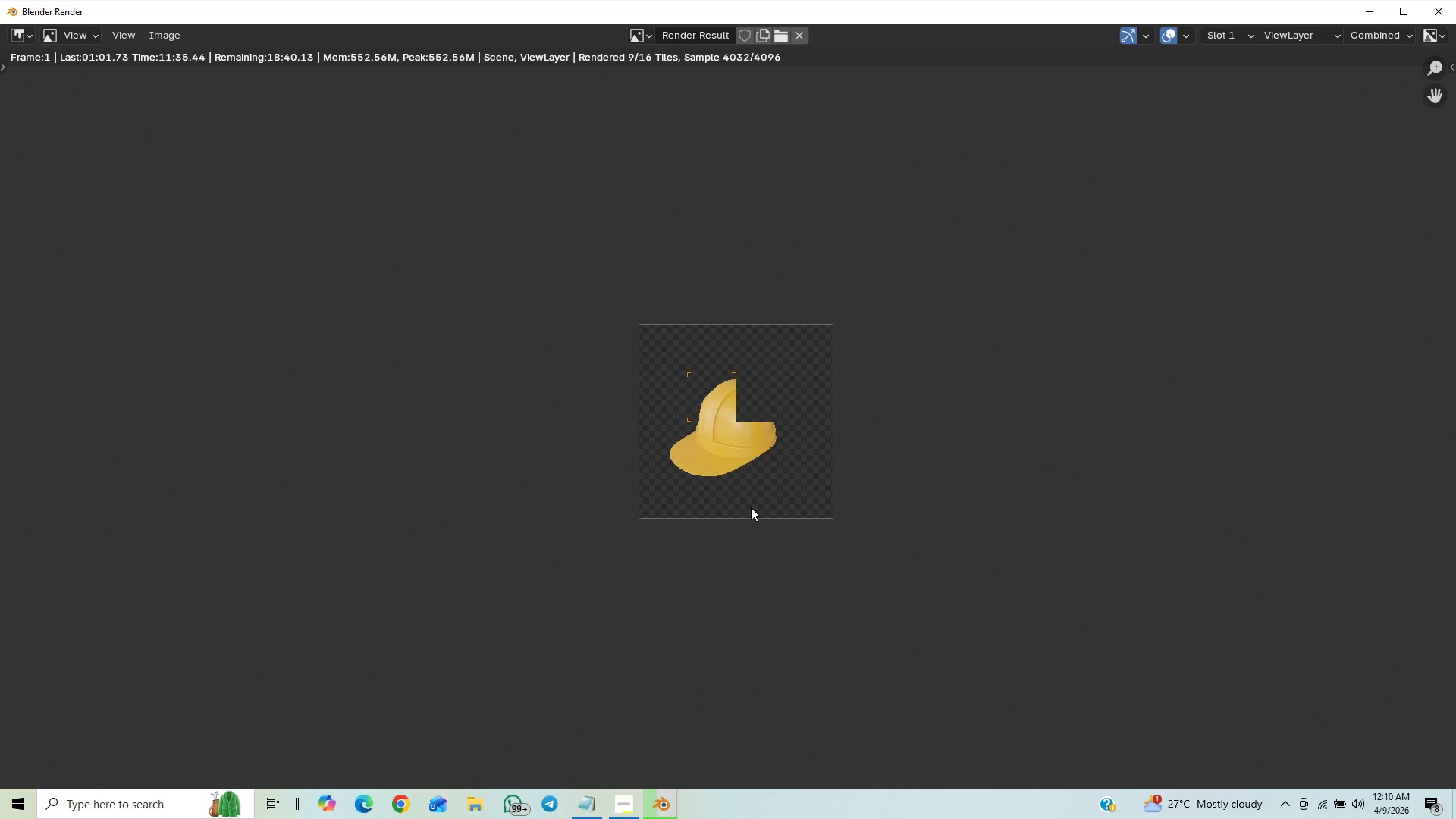 
scroll: coordinate [751, 507], scroll_direction: up, amount: 18.0
 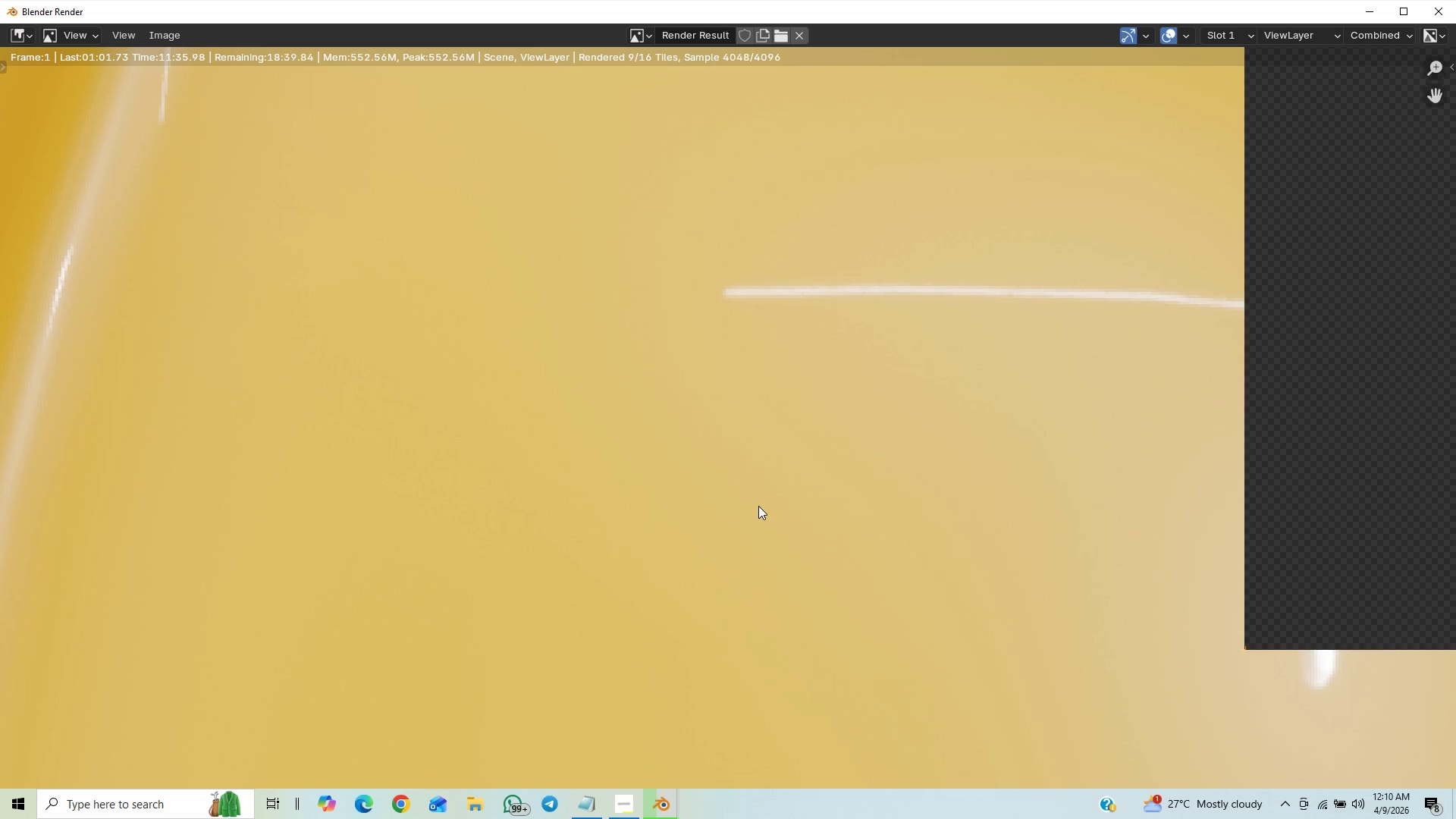 
scroll: coordinate [760, 513], scroll_direction: down, amount: 4.0
 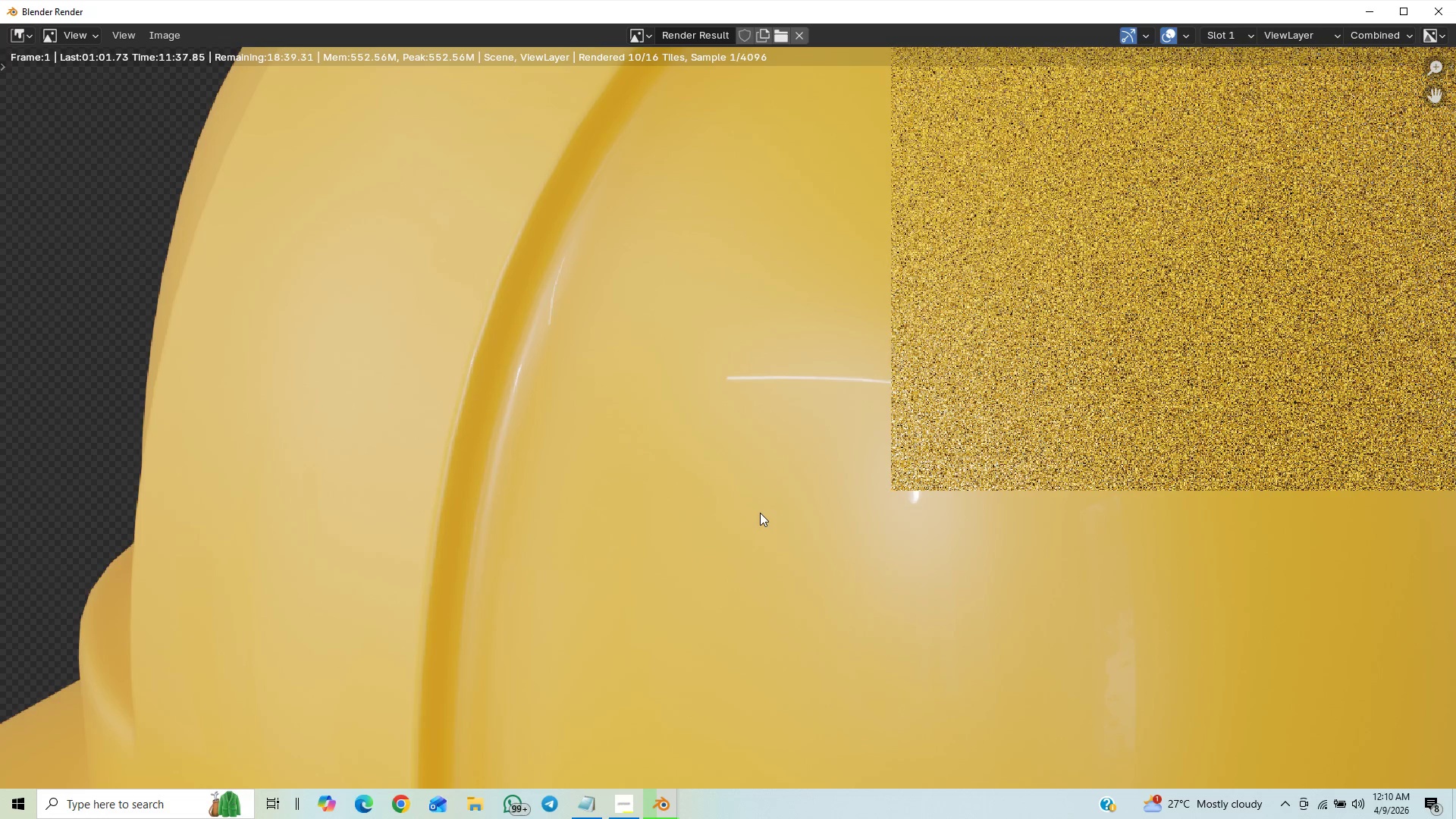 
scroll: coordinate [760, 513], scroll_direction: up, amount: 1.0
 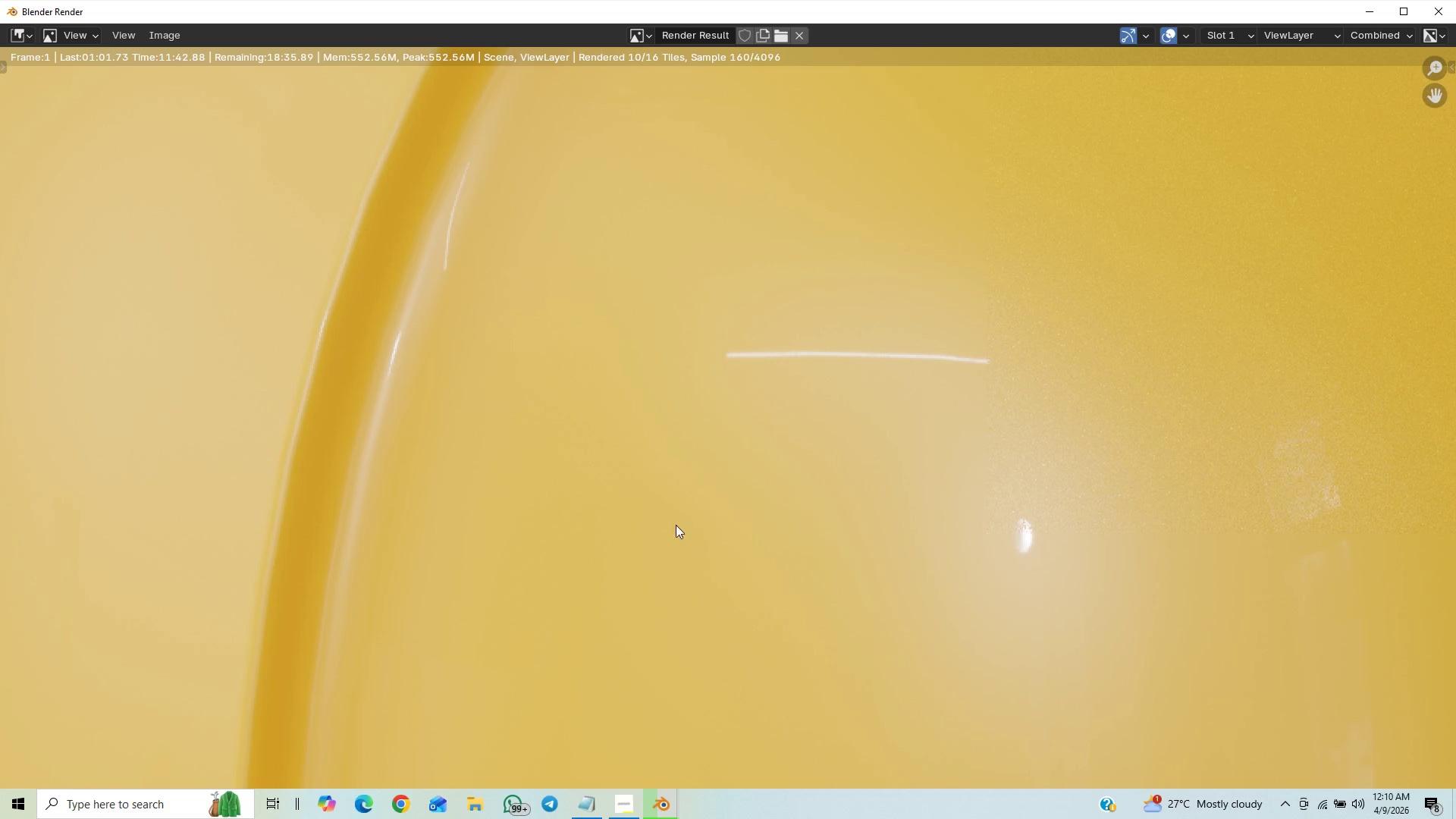 
scroll: coordinate [780, 472], scroll_direction: down, amount: 7.0
 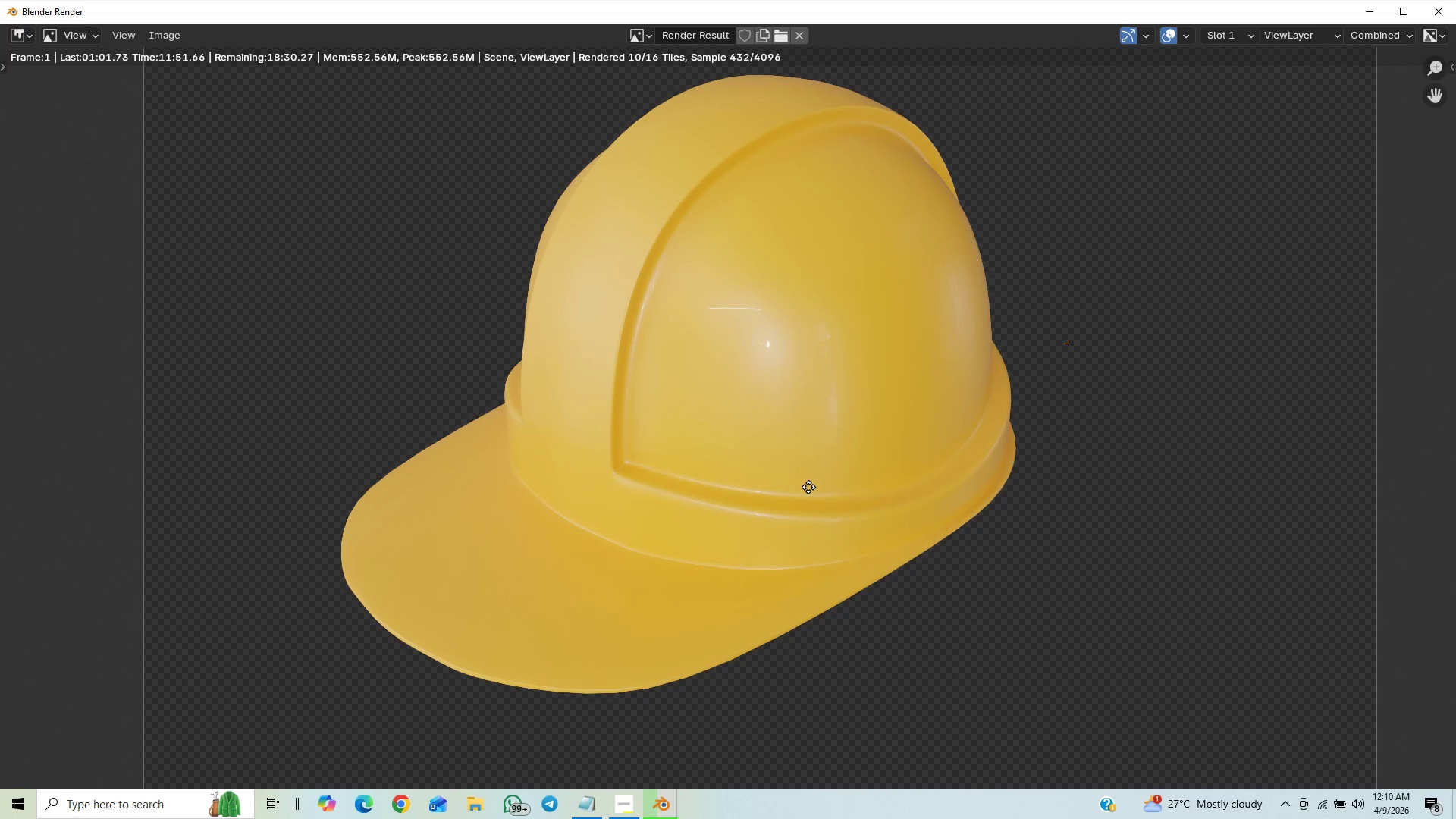 
wait(5.02)
 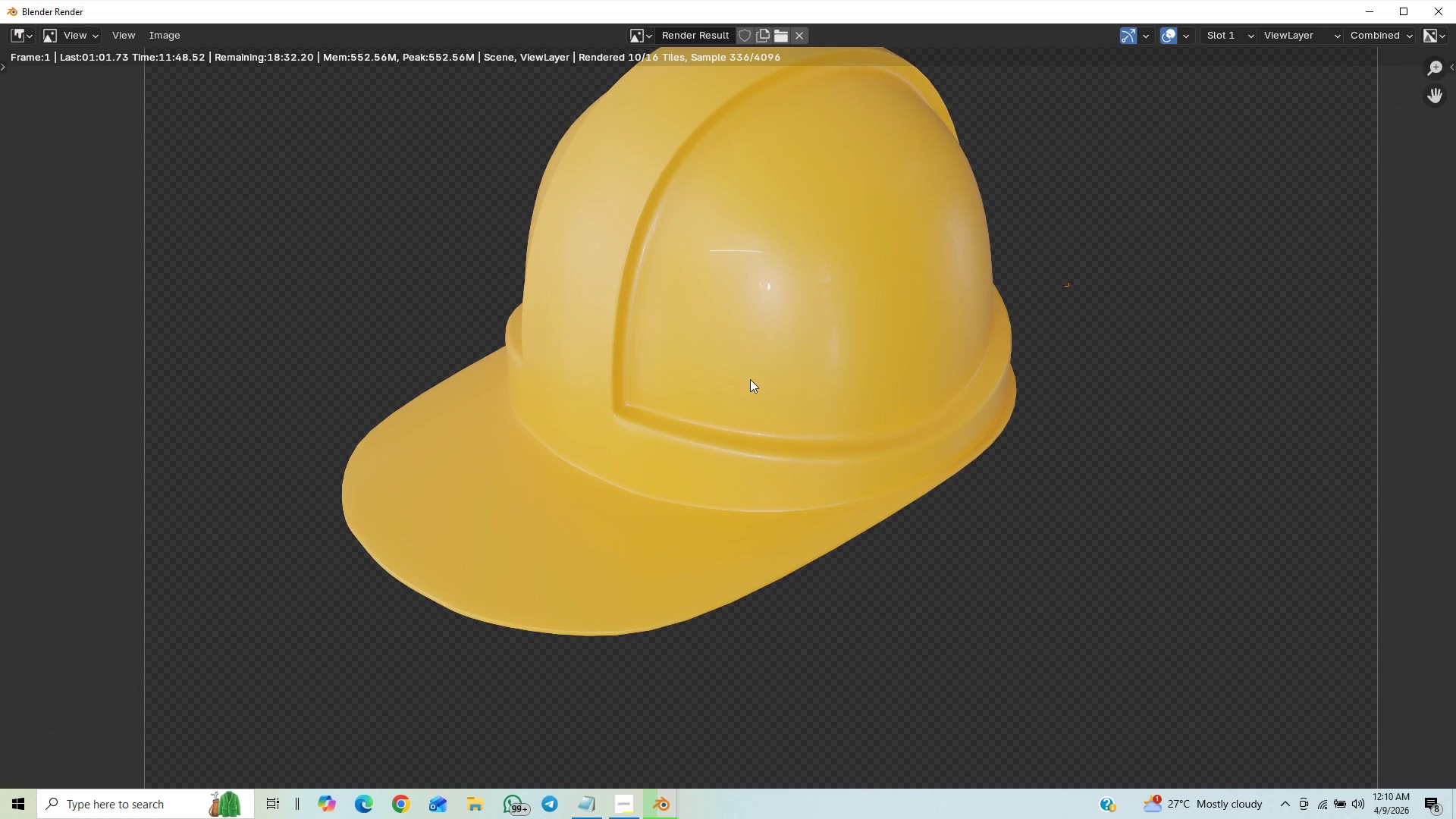 
scroll: coordinate [811, 479], scroll_direction: down, amount: 1.0
 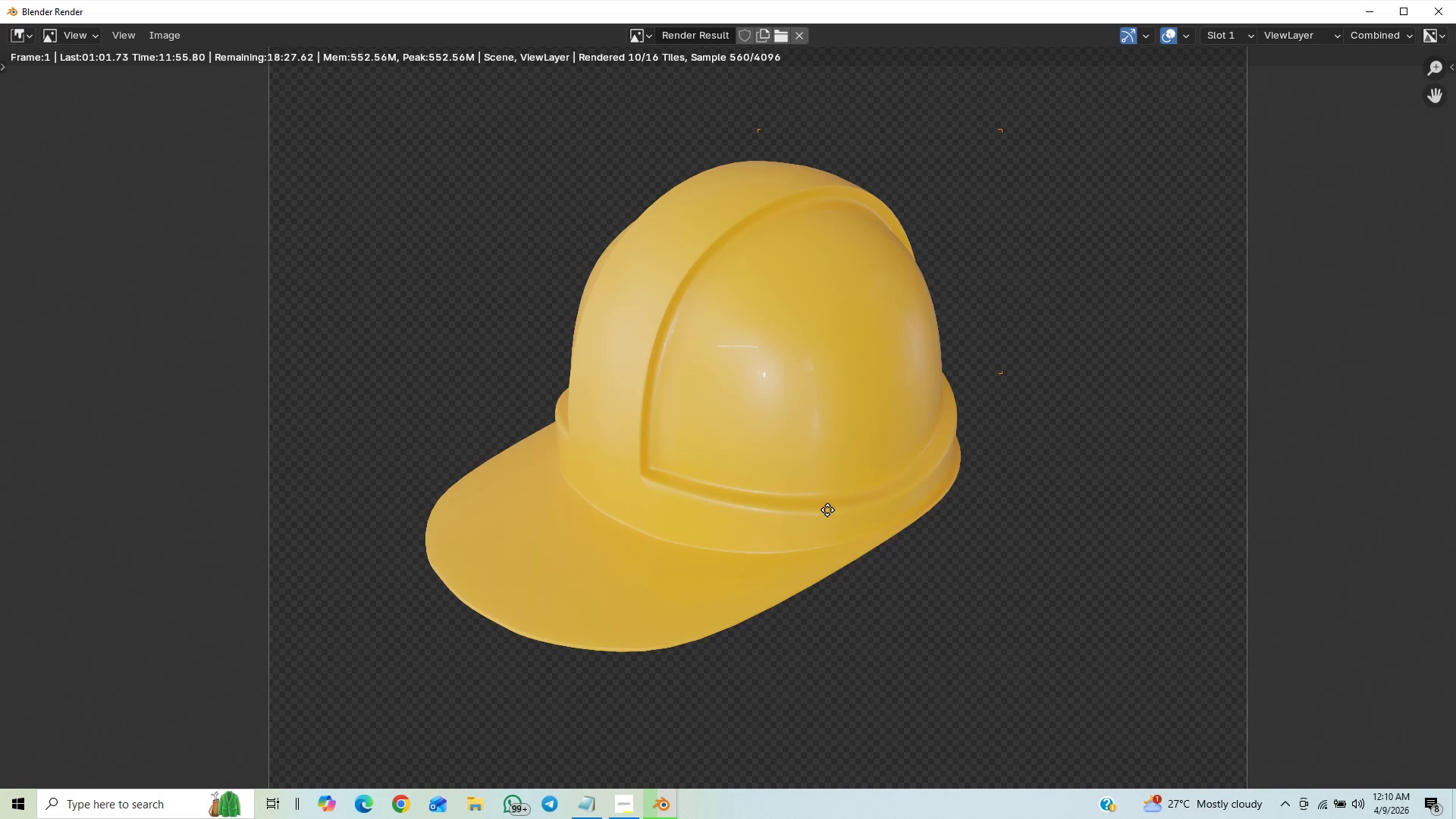 
scroll: coordinate [828, 510], scroll_direction: up, amount: 7.0
 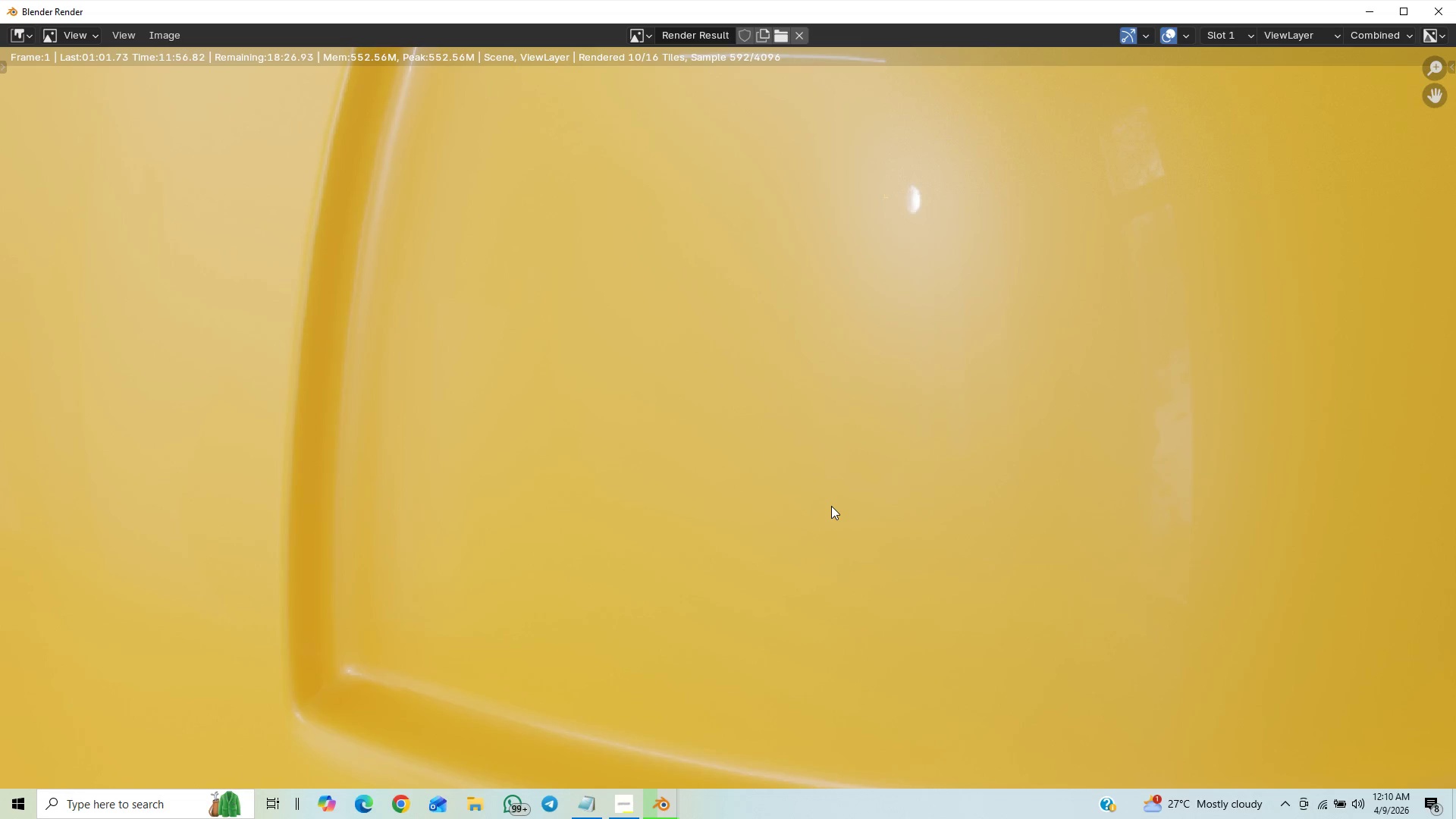 
scroll: coordinate [813, 479], scroll_direction: down, amount: 11.0
 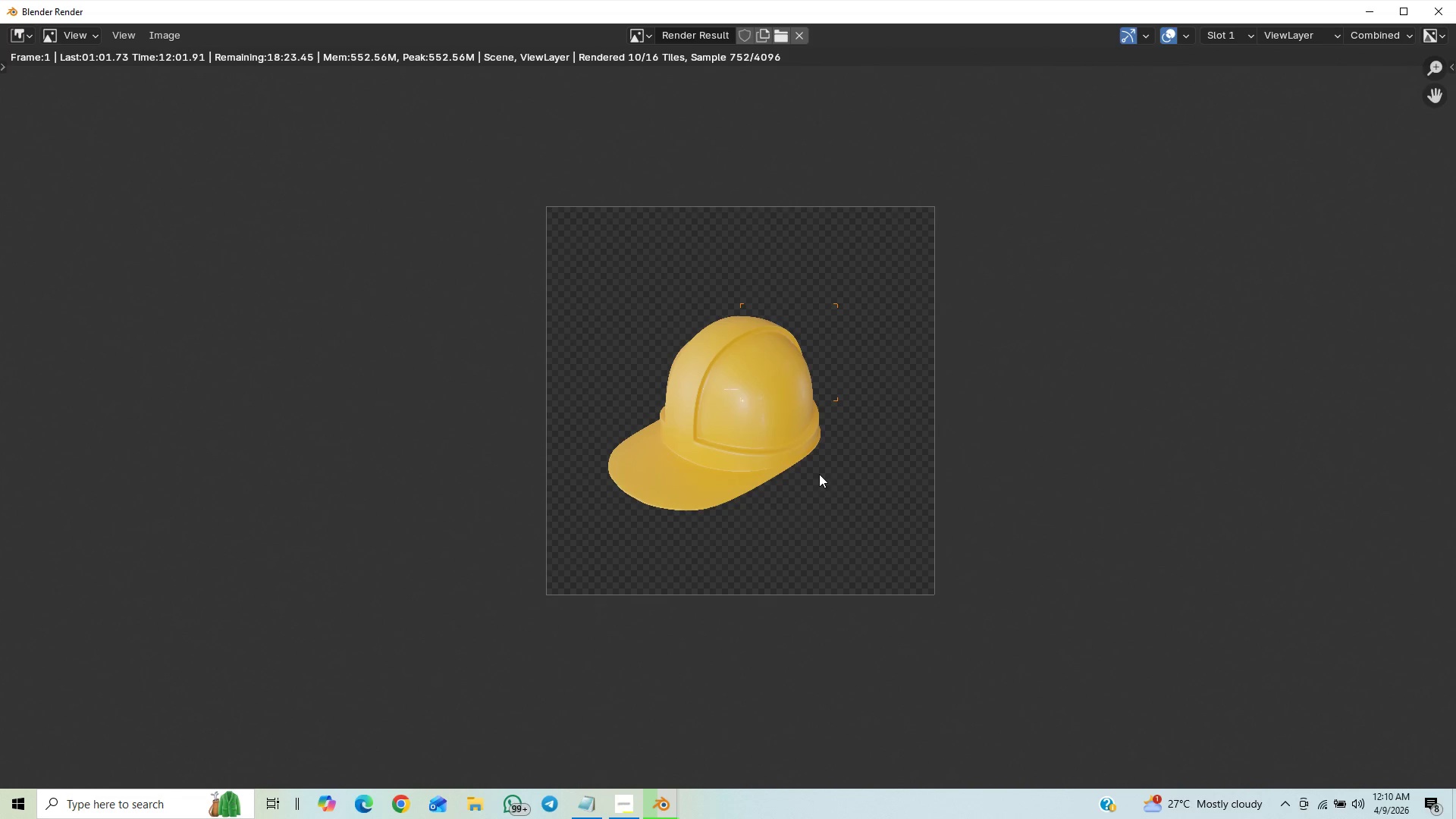 
scroll: coordinate [821, 472], scroll_direction: up, amount: 6.0
 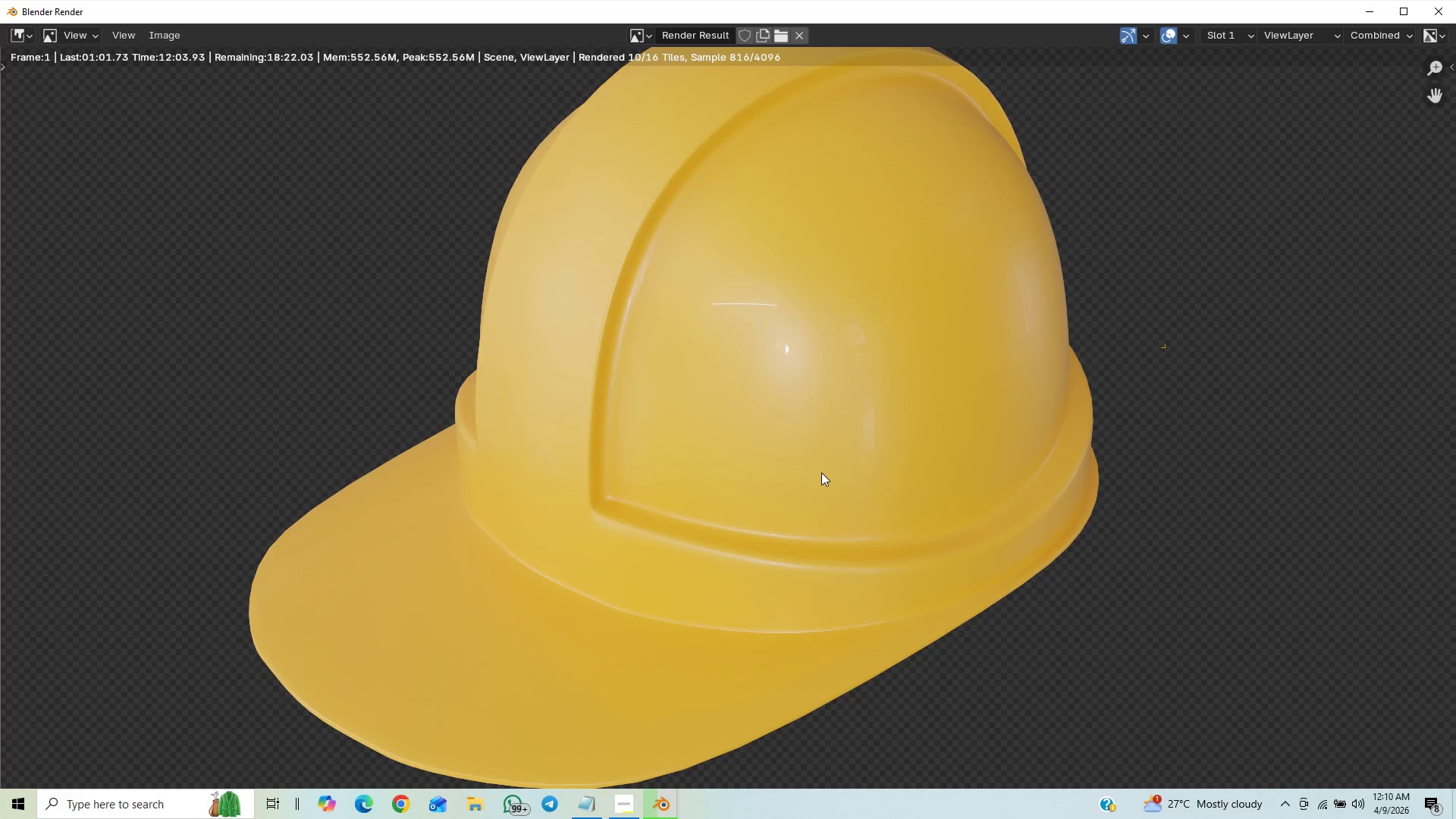 
scroll: coordinate [817, 481], scroll_direction: down, amount: 4.0
 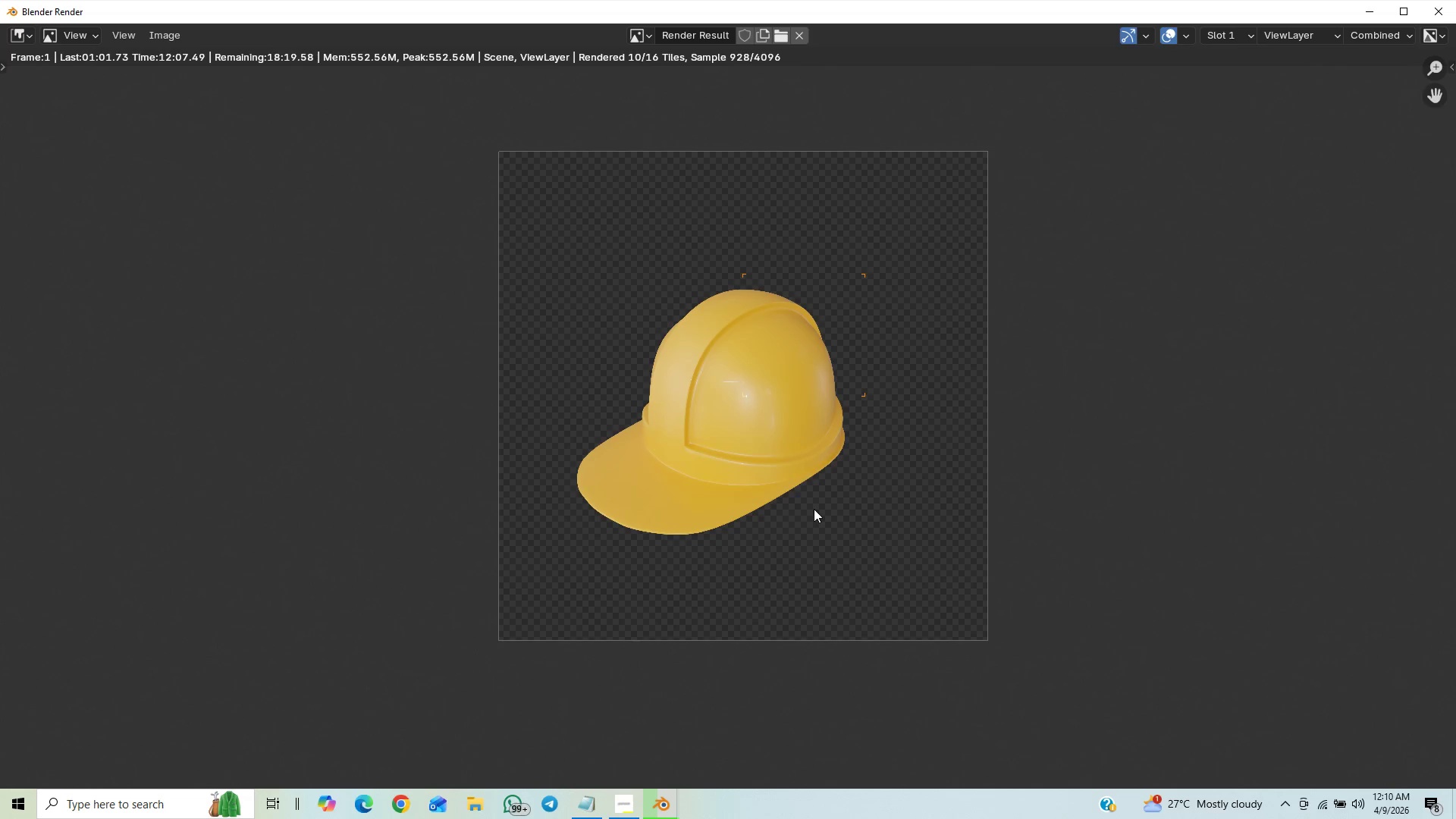 
scroll: coordinate [820, 502], scroll_direction: up, amount: 1.0
 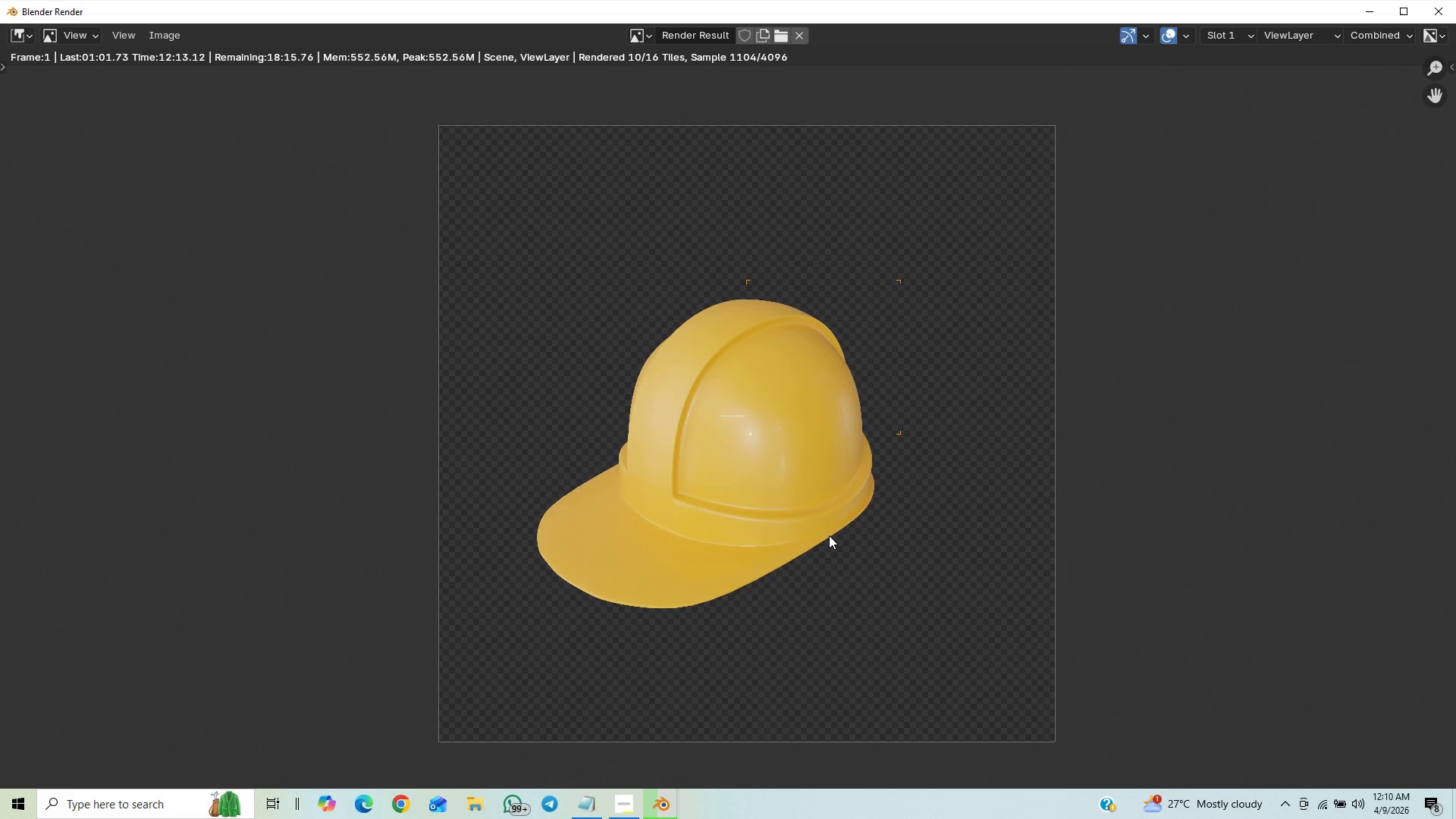 
wait(9.77)
 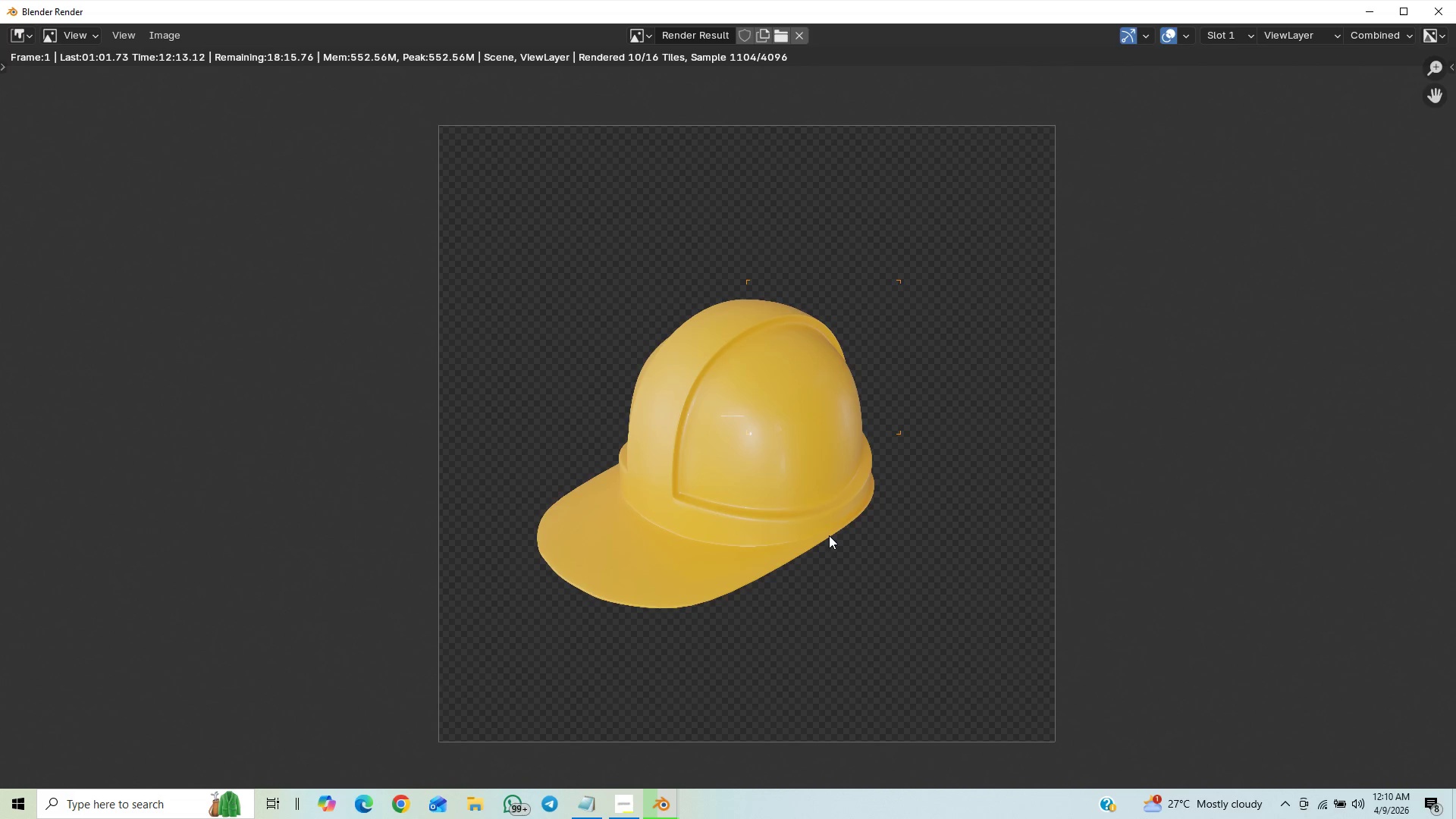 
scroll: coordinate [850, 482], scroll_direction: up, amount: 8.0
 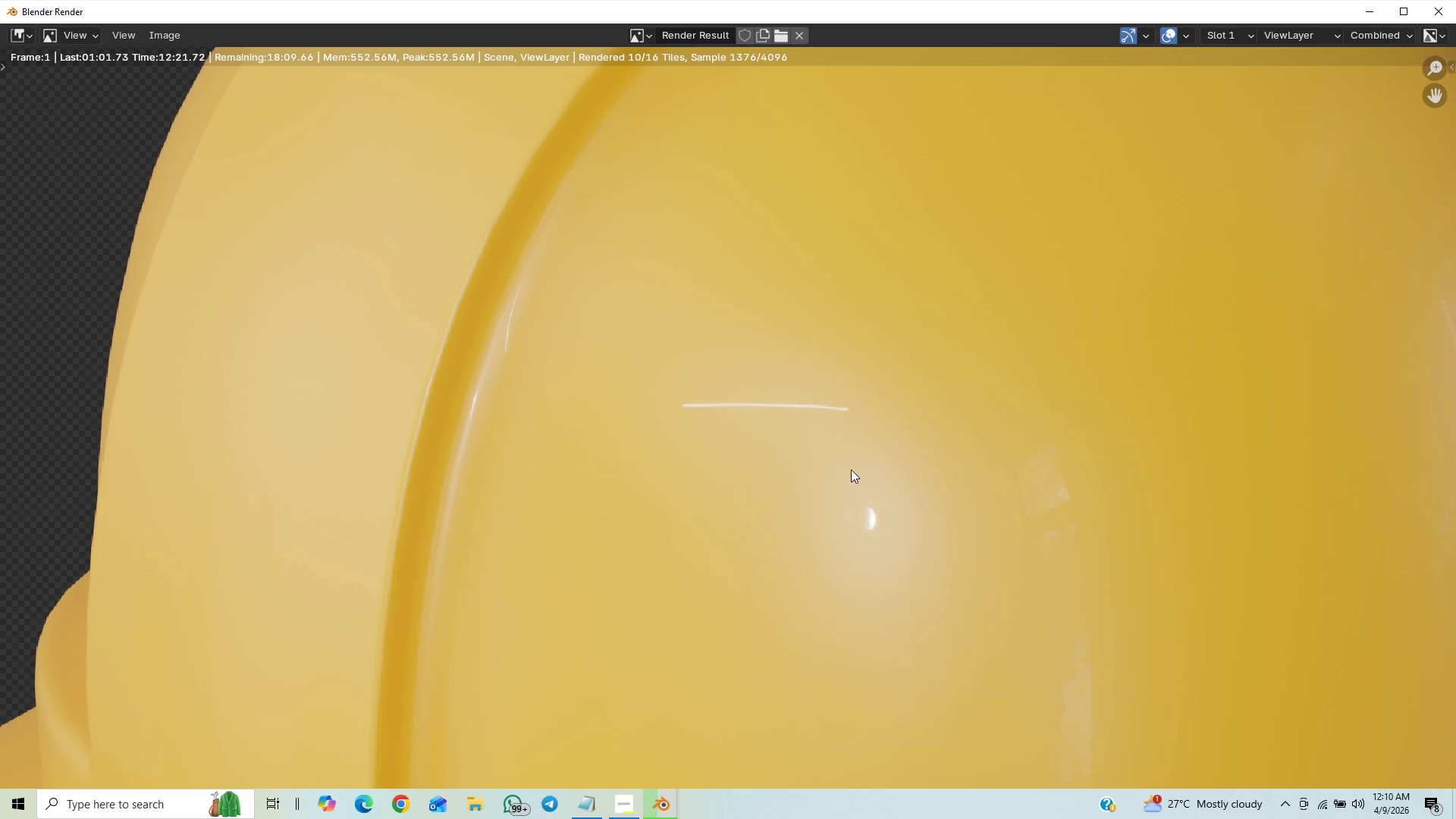 
scroll: coordinate [861, 435], scroll_direction: down, amount: 16.0
 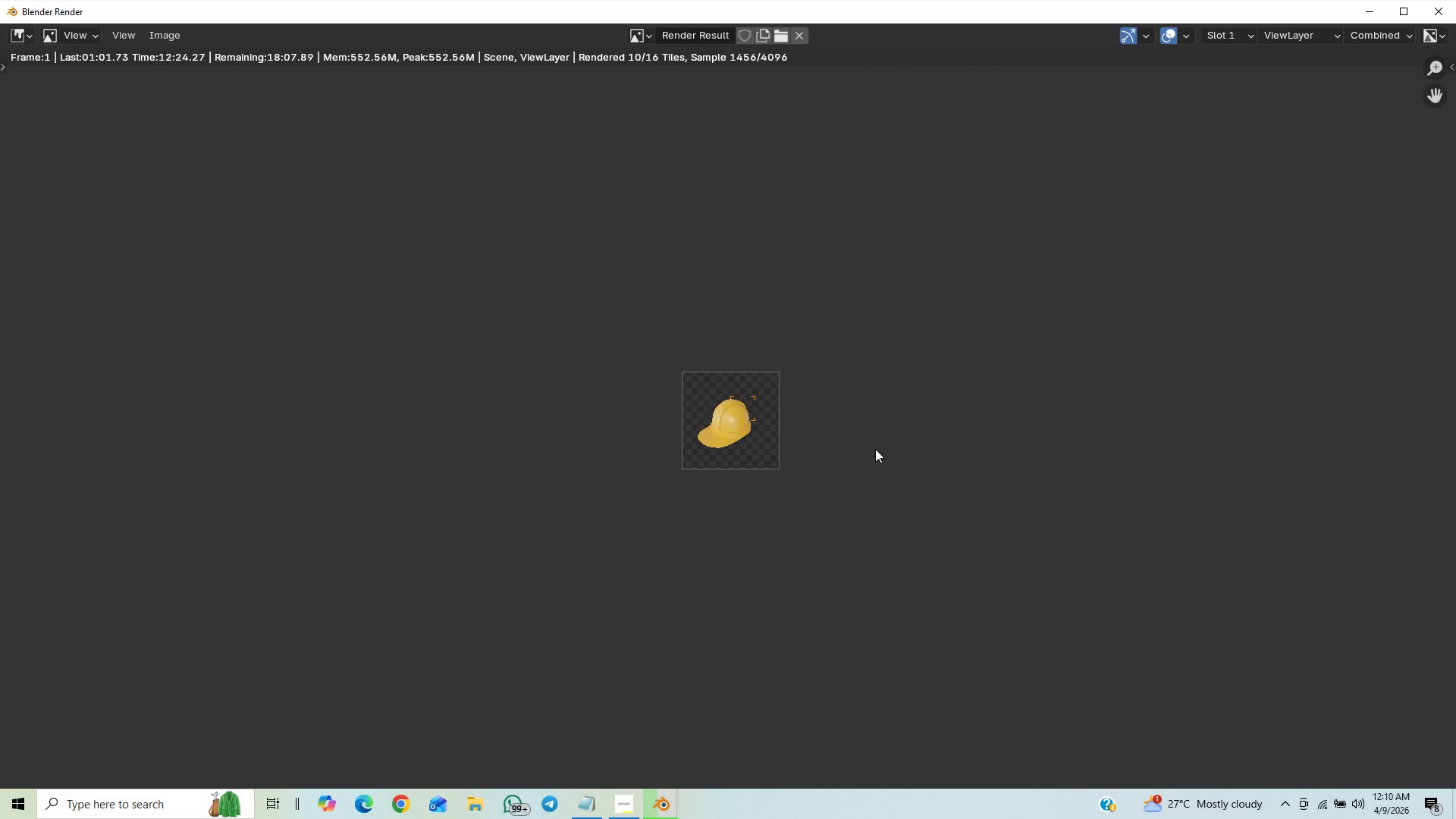 
scroll: coordinate [850, 415], scroll_direction: up, amount: 23.0
 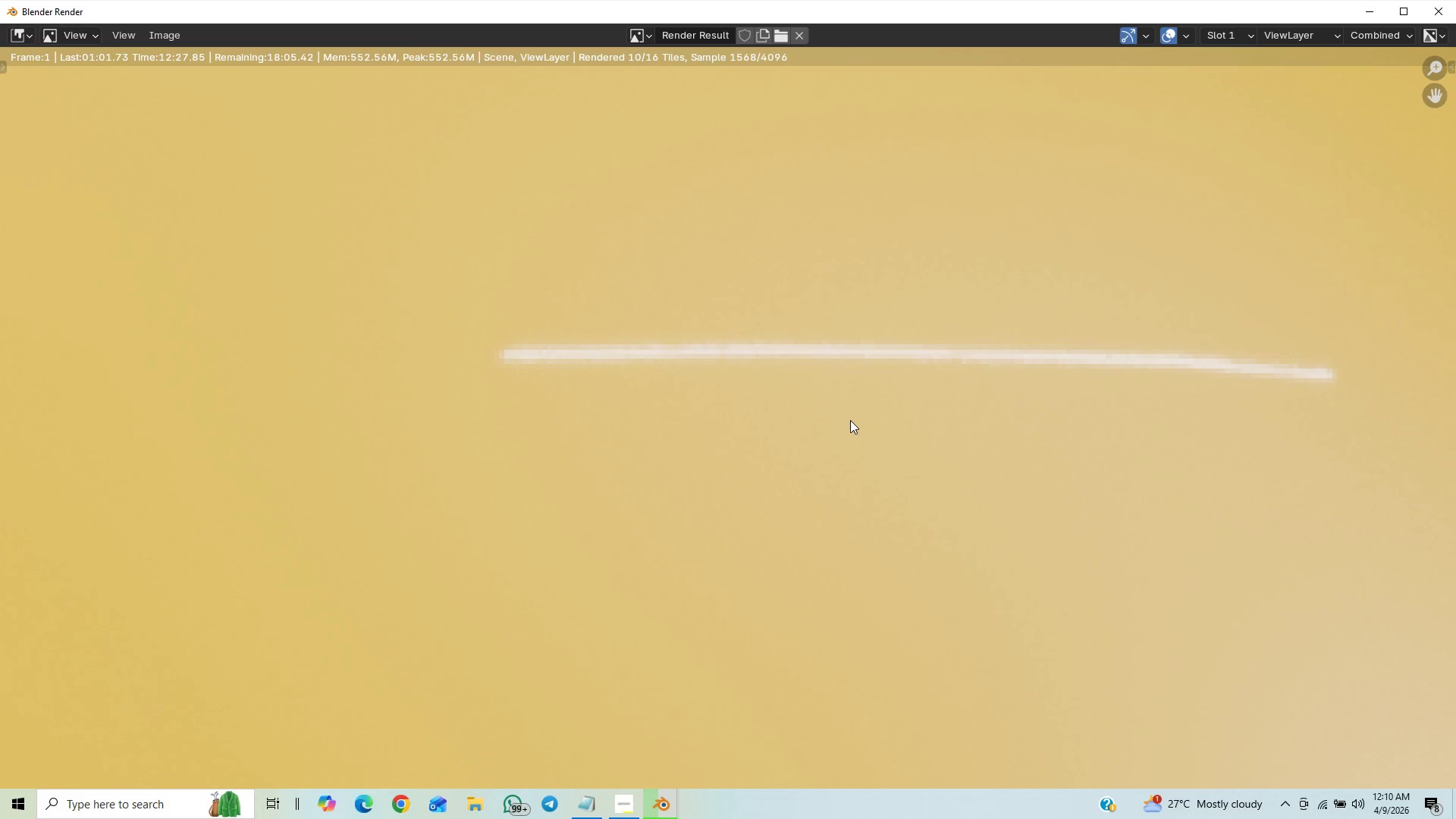 
scroll: coordinate [858, 421], scroll_direction: down, amount: 15.0
 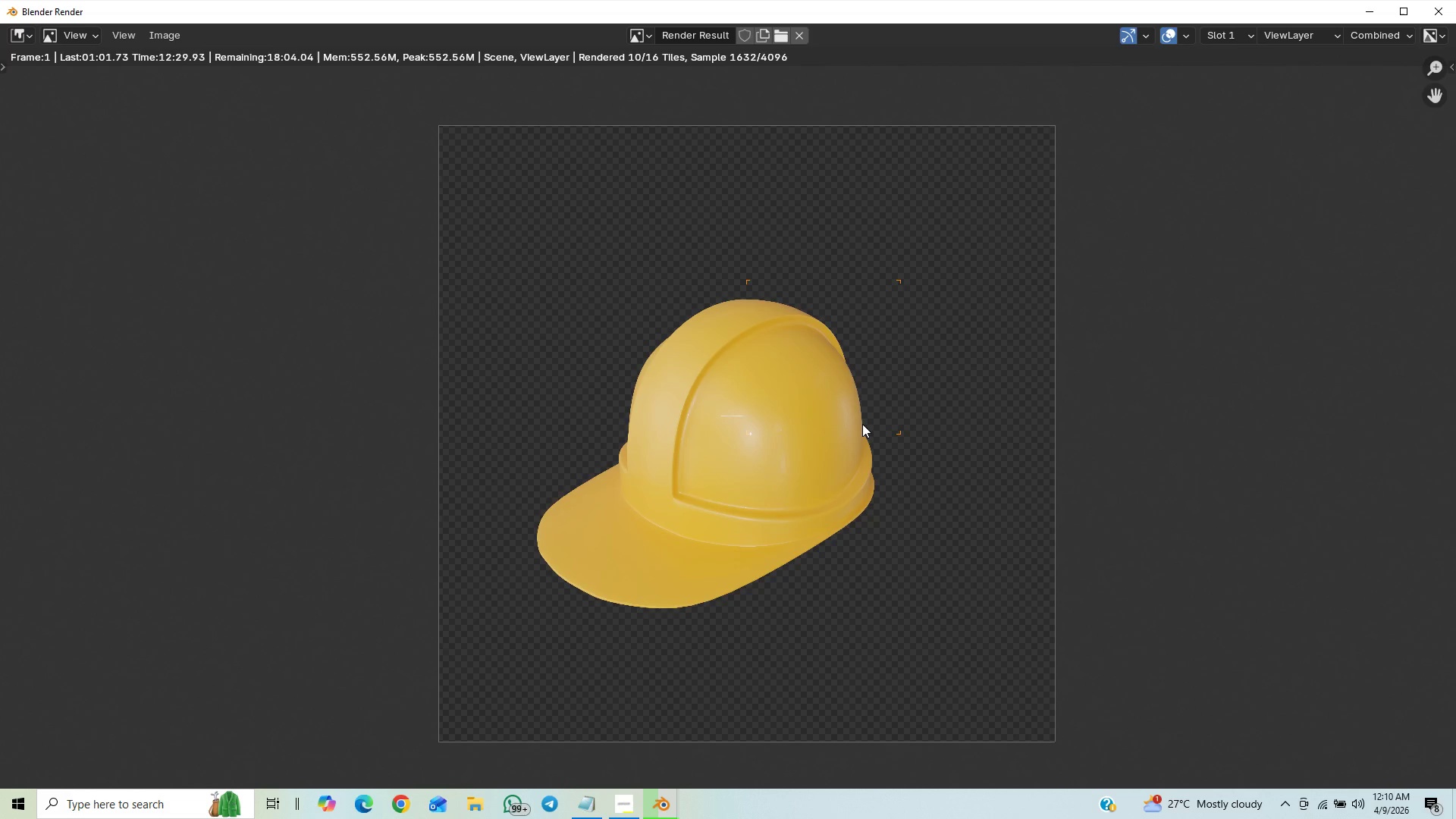 
scroll: coordinate [862, 424], scroll_direction: up, amount: 1.0
 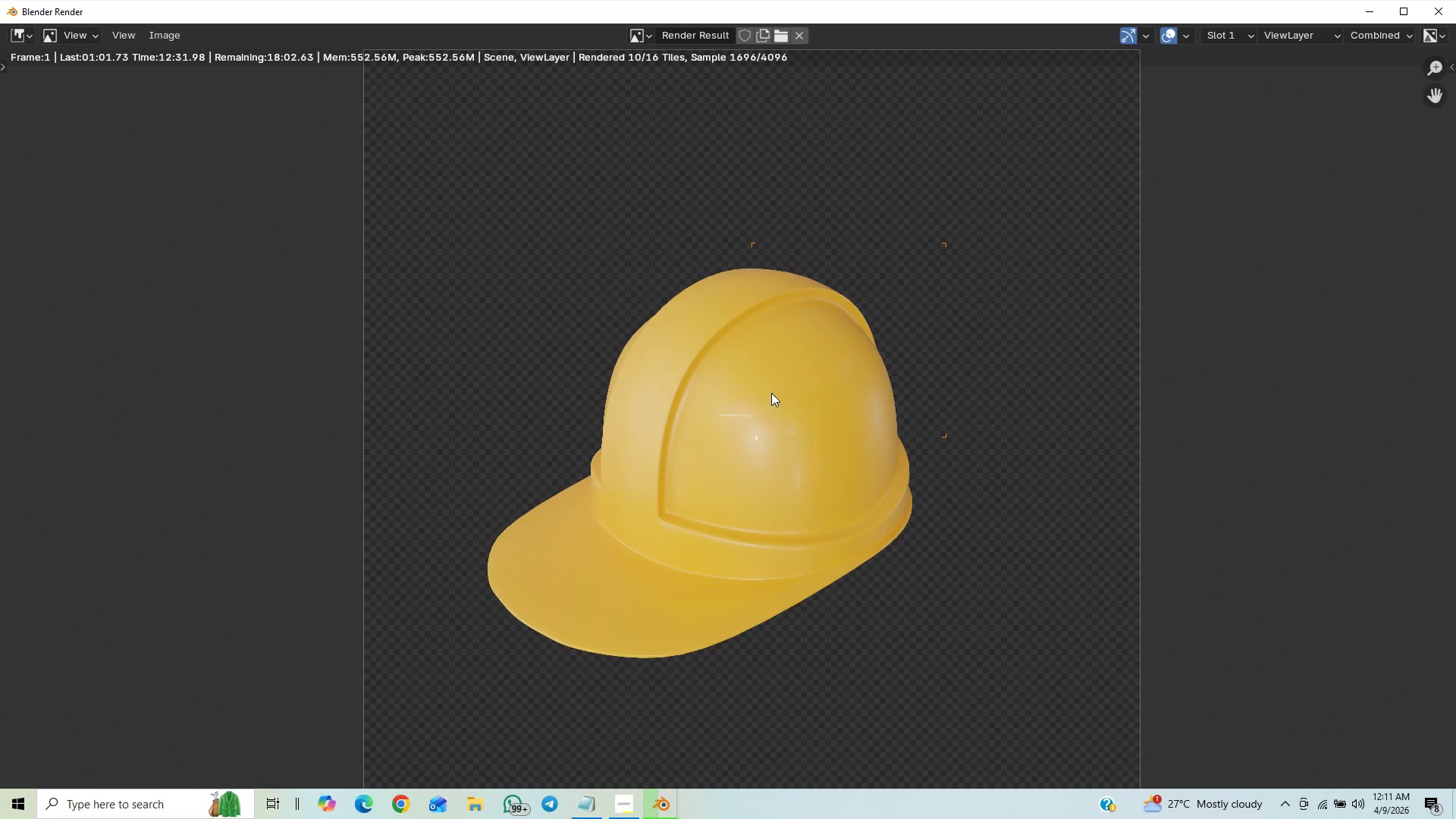 
scroll: coordinate [814, 354], scroll_direction: down, amount: 1.0
 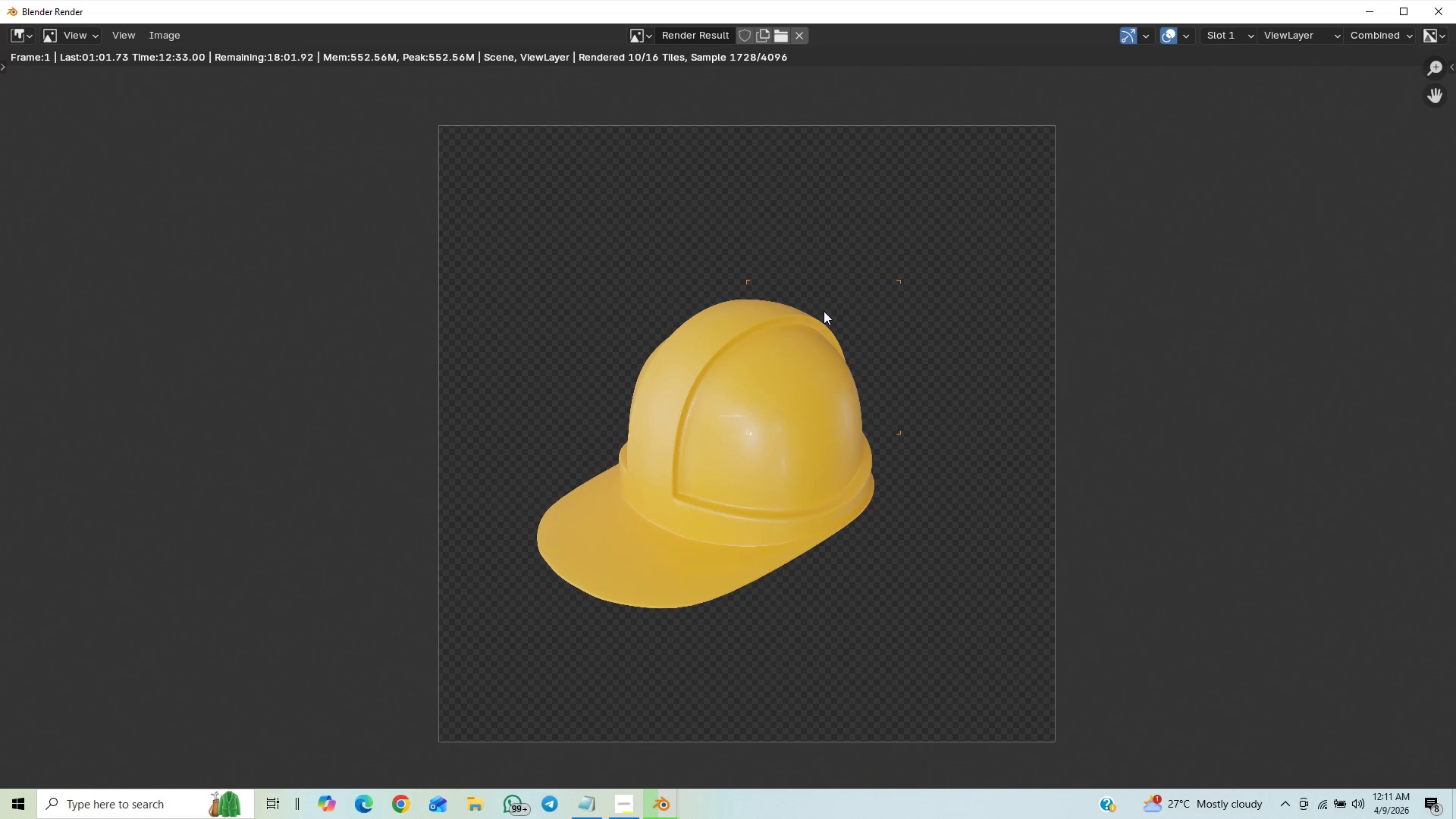 
scroll: coordinate [843, 325], scroll_direction: up, amount: 3.0
 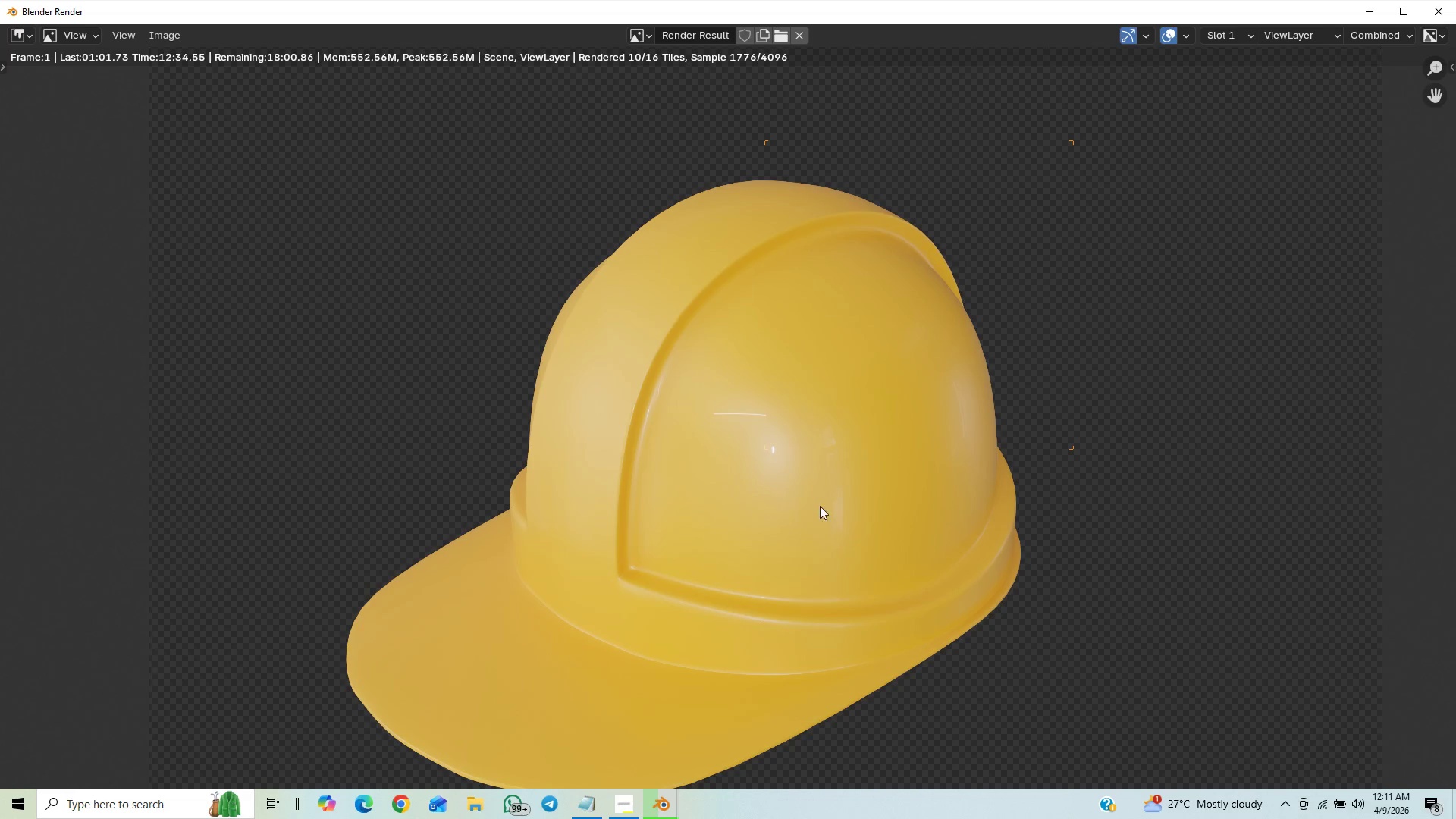 
scroll: coordinate [817, 547], scroll_direction: down, amount: 9.0
 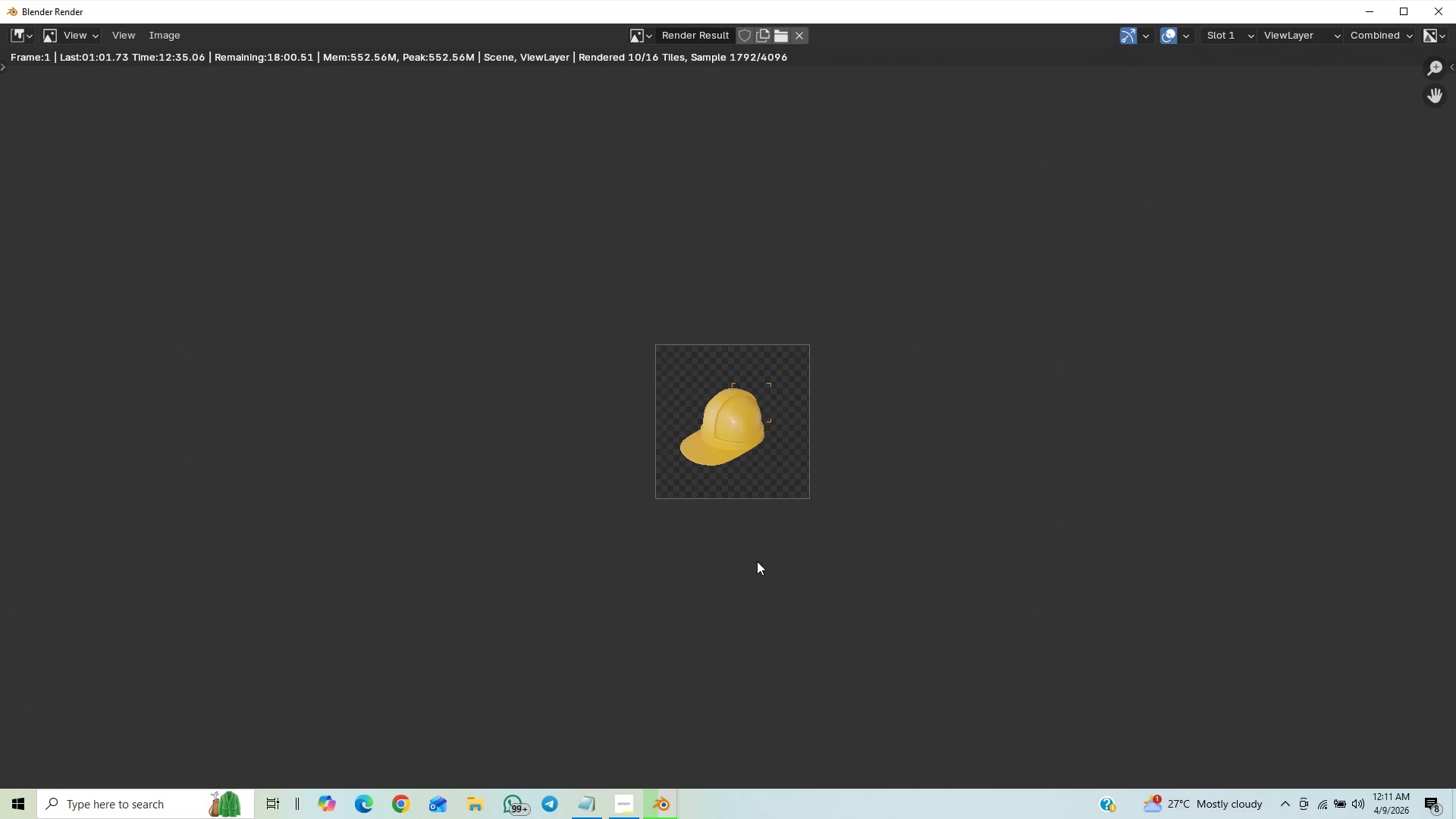 
scroll: coordinate [904, 522], scroll_direction: up, amount: 10.0
 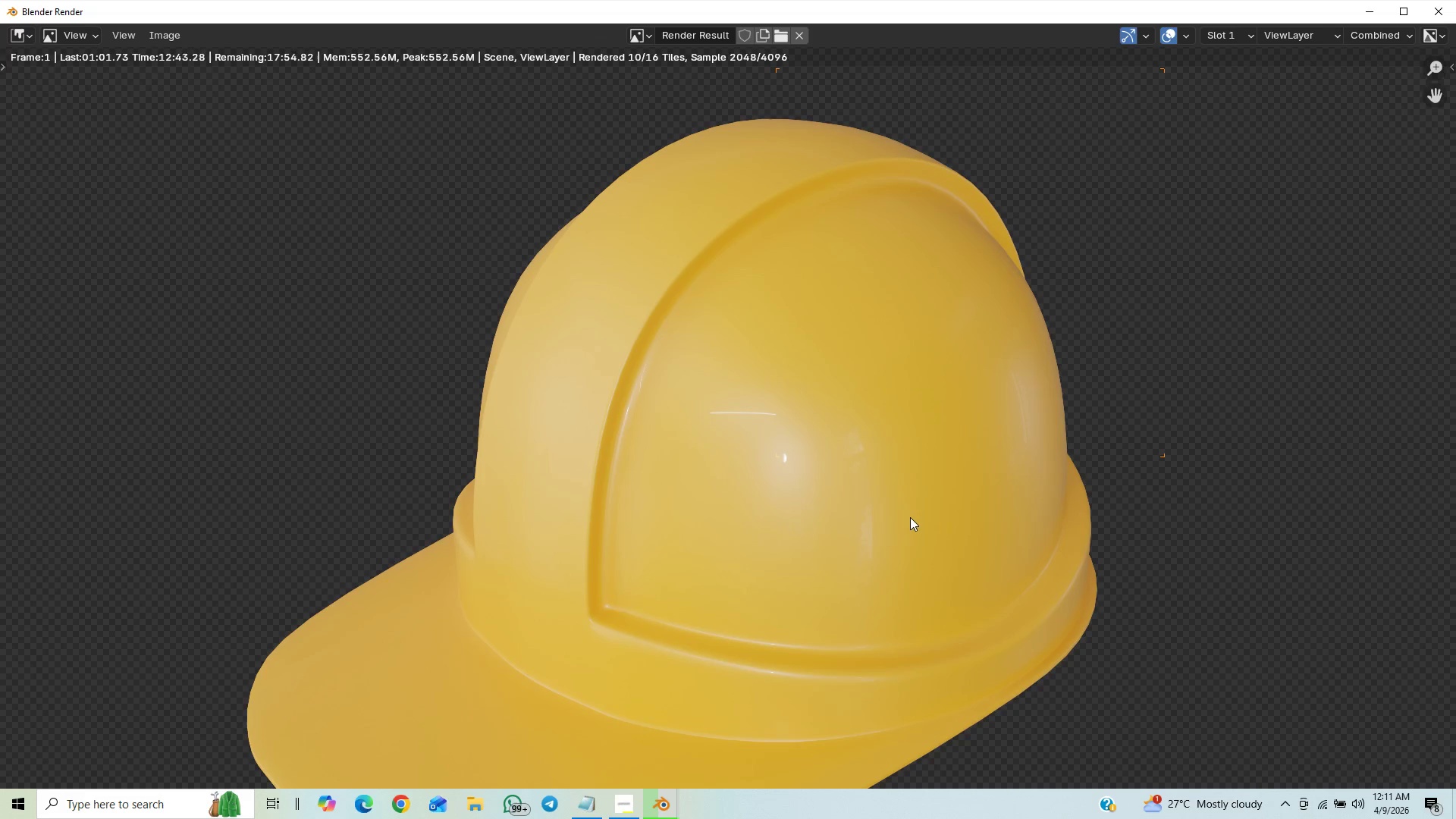 
scroll: coordinate [903, 517], scroll_direction: down, amount: 4.0
 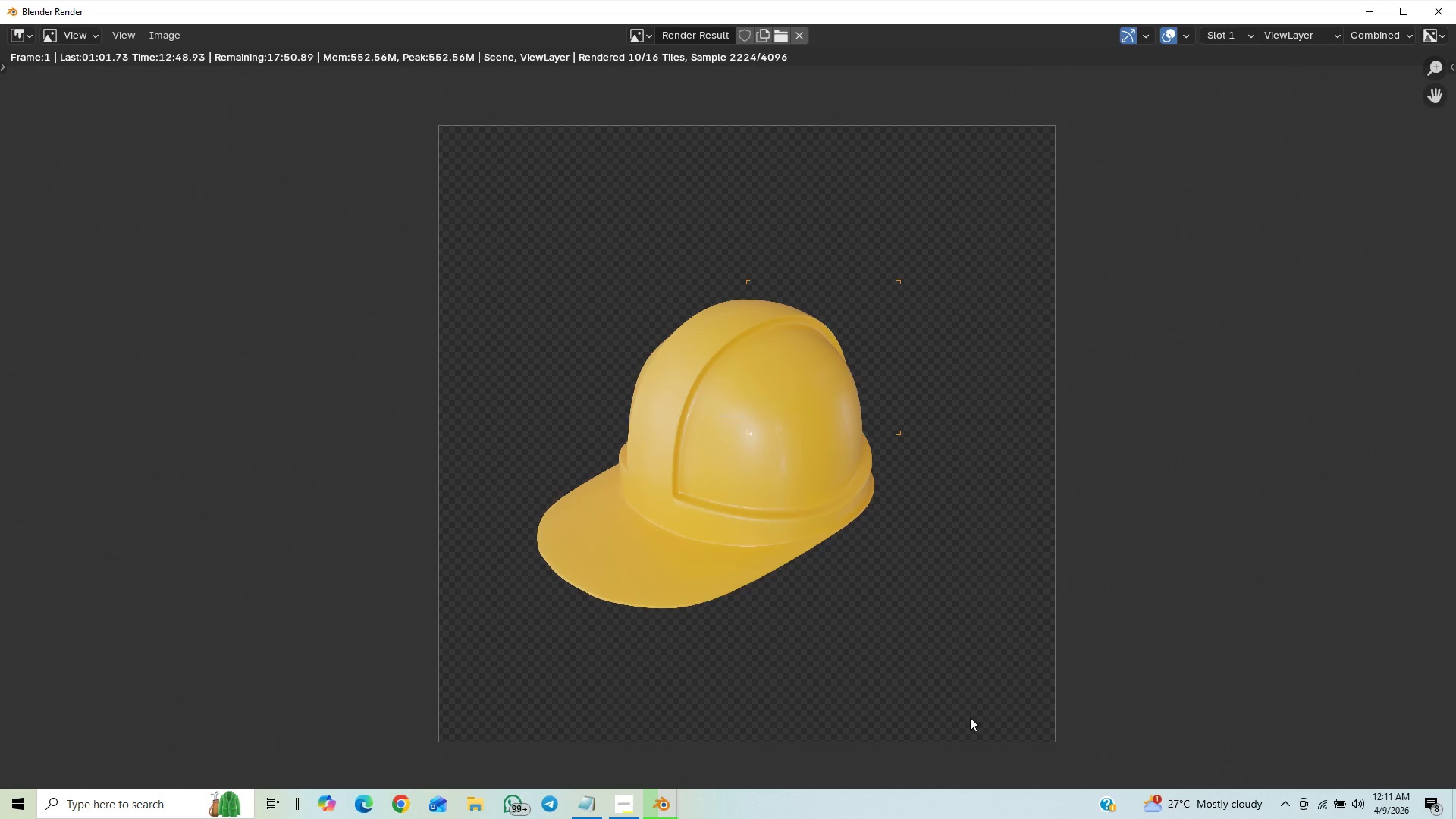 
wait(8.21)
 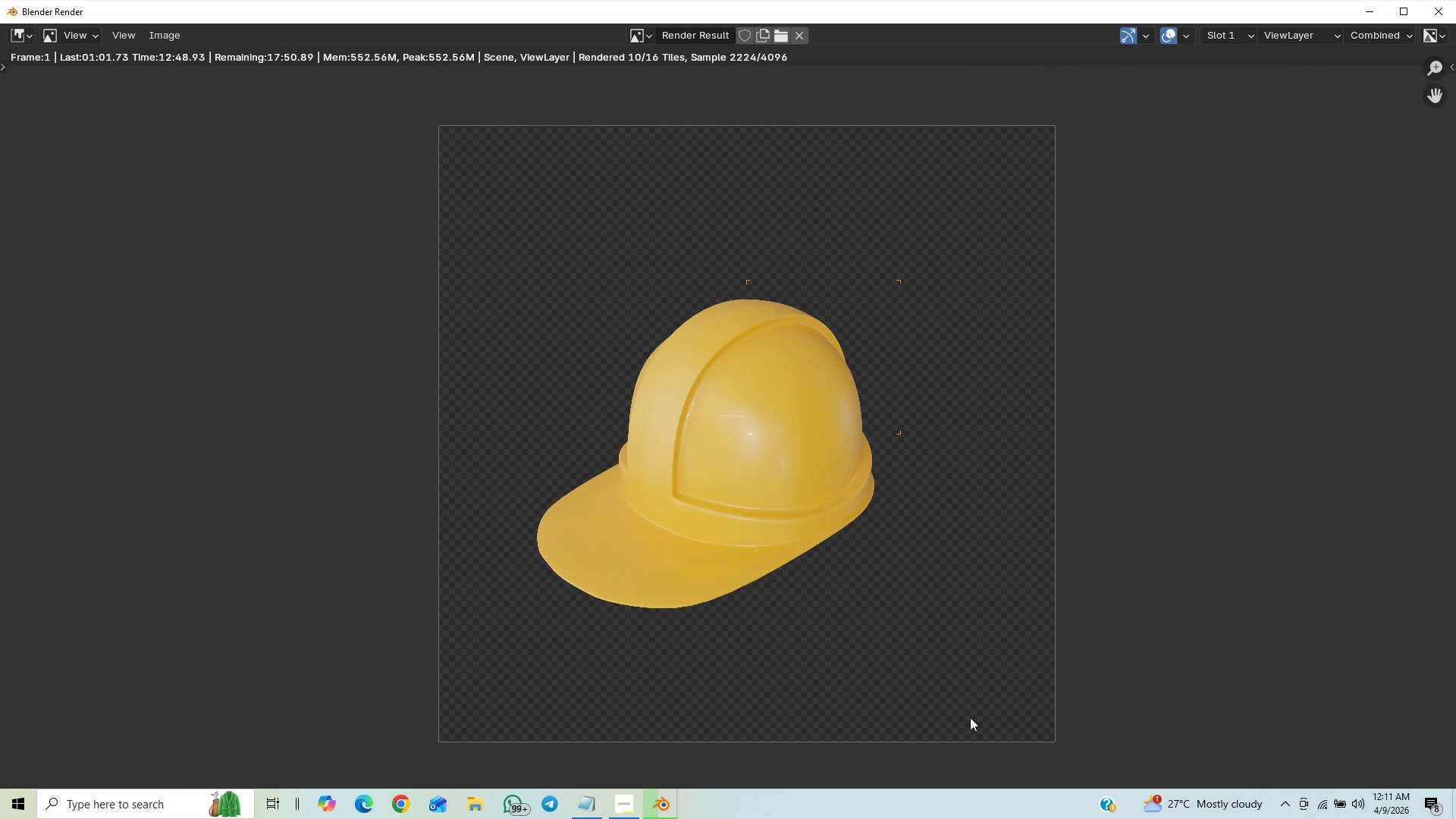 
scroll: coordinate [1395, 467], scroll_direction: down, amount: 1.0
 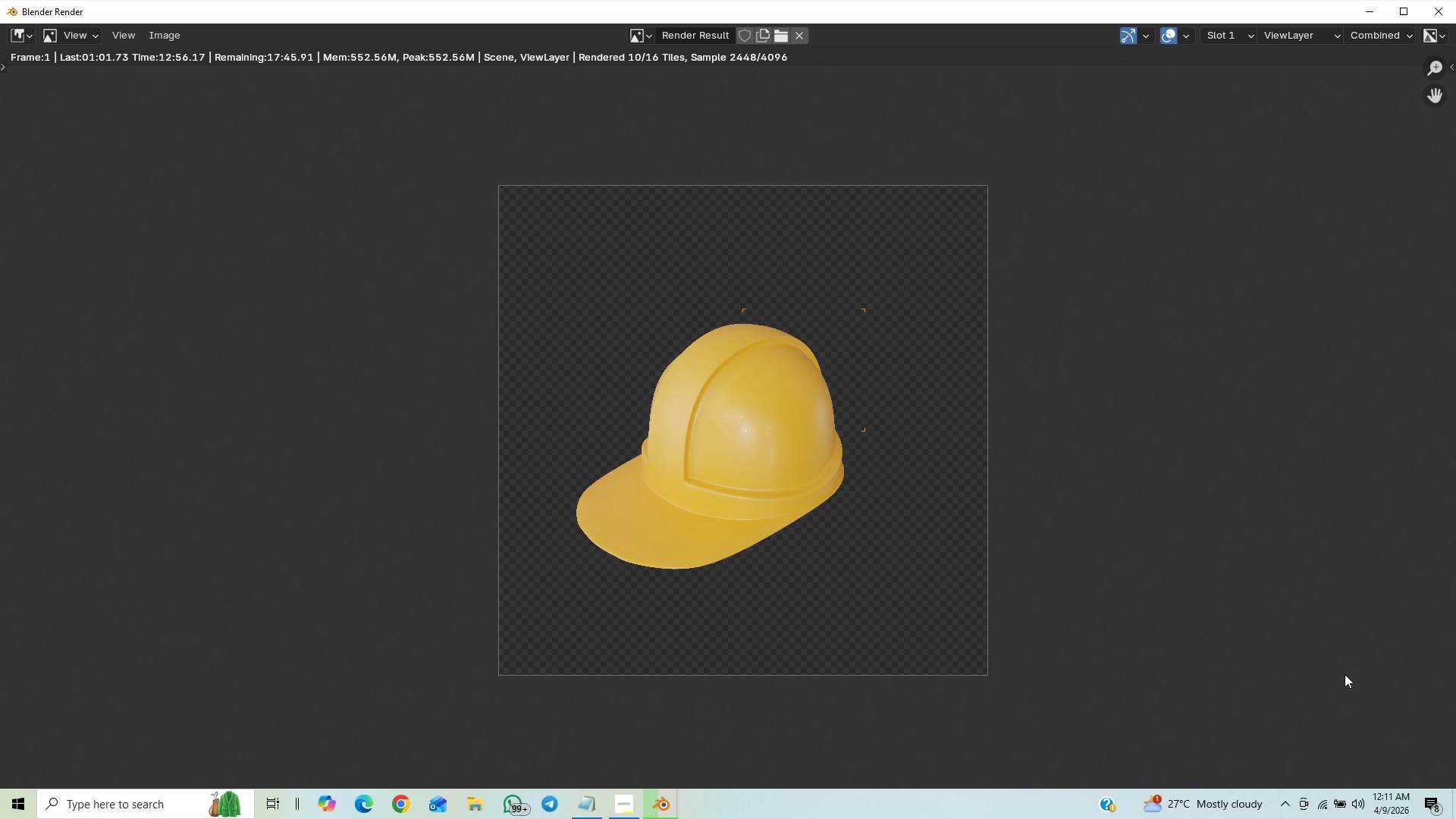 
scroll: coordinate [1306, 661], scroll_direction: up, amount: 4.0
 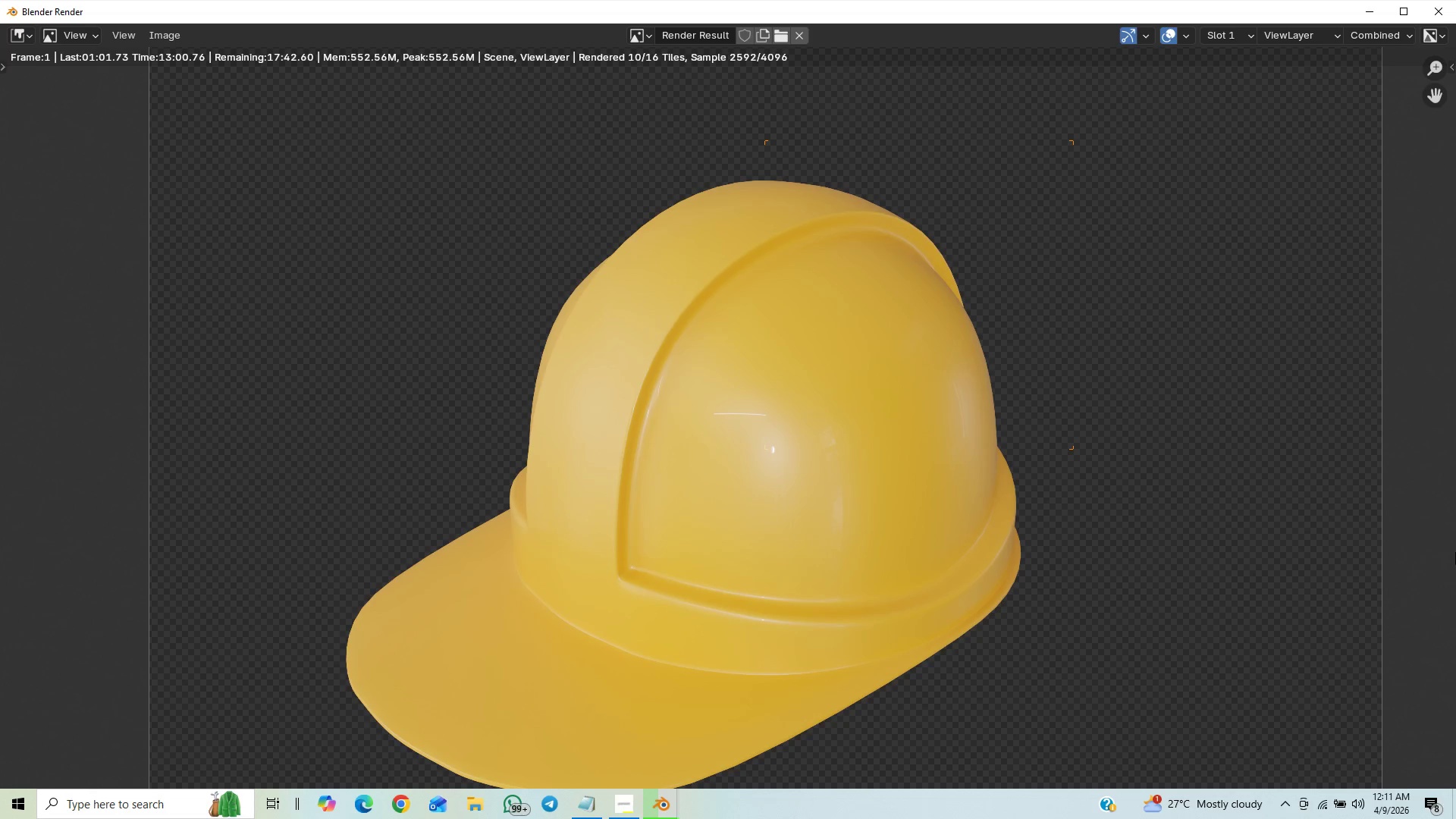 
scroll: coordinate [1265, 537], scroll_direction: down, amount: 9.0
 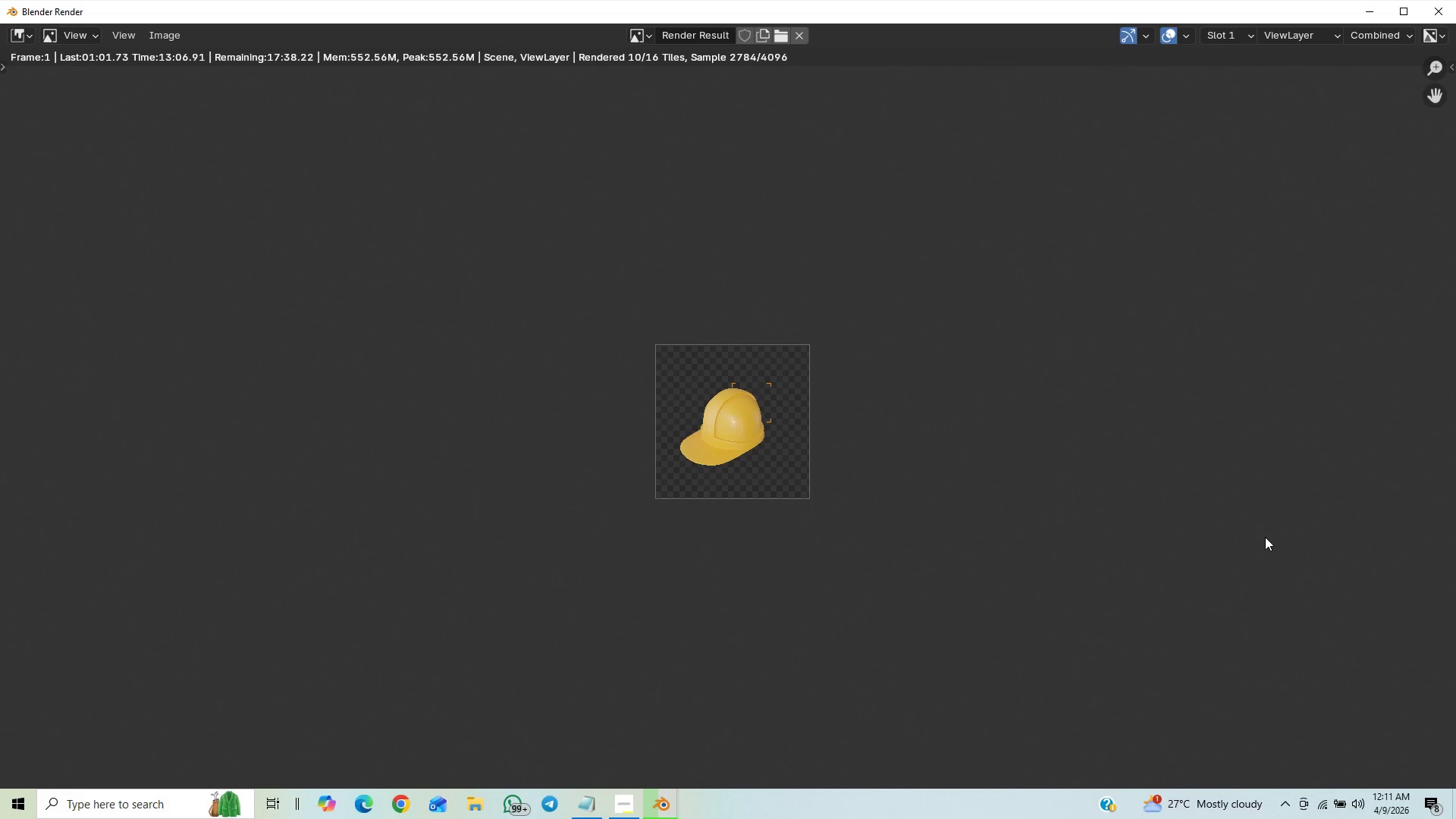 
scroll: coordinate [1219, 560], scroll_direction: up, amount: 10.0
 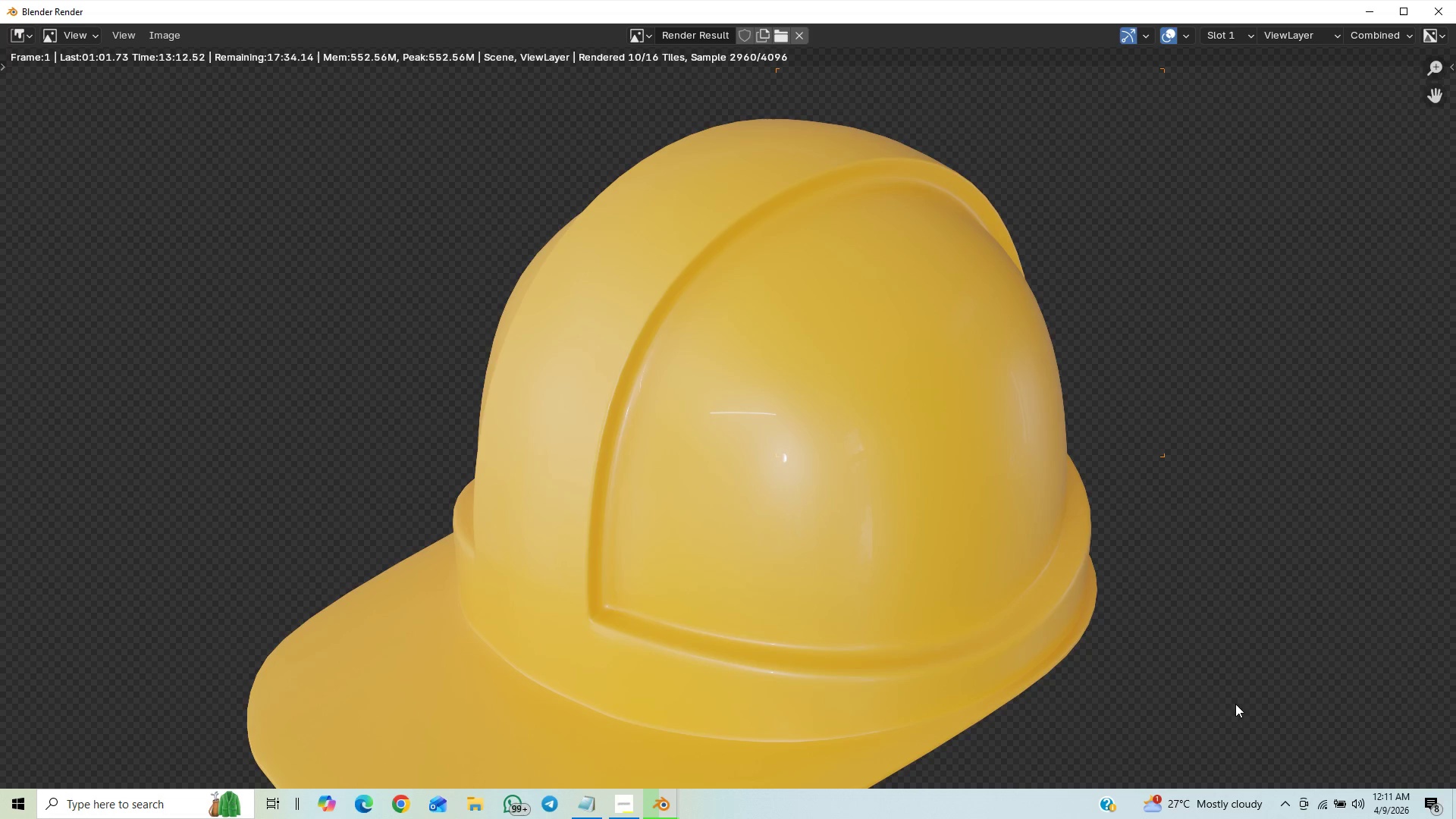 
scroll: coordinate [1072, 629], scroll_direction: down, amount: 5.0
 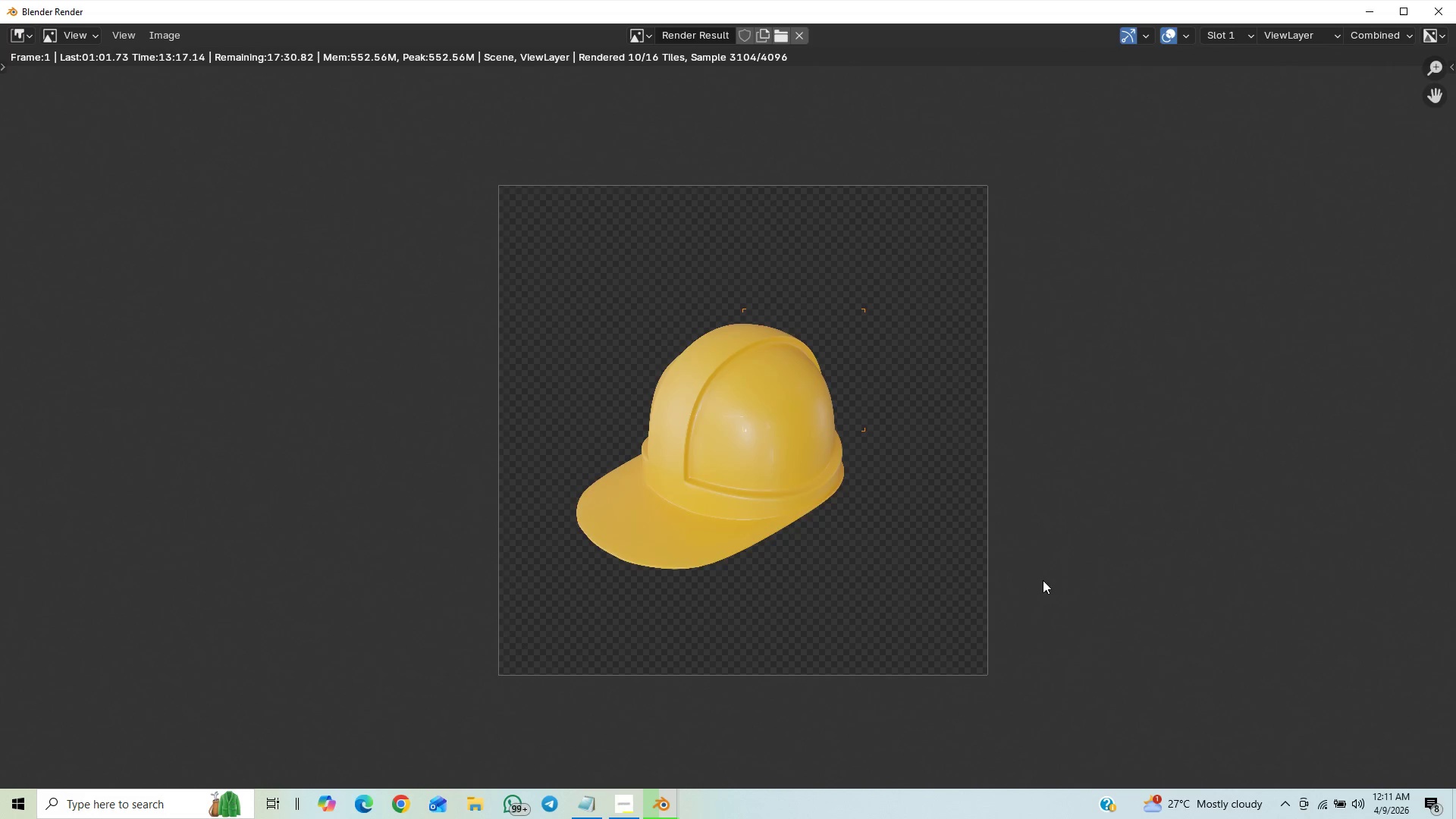 
scroll: coordinate [1108, 541], scroll_direction: up, amount: 8.0
 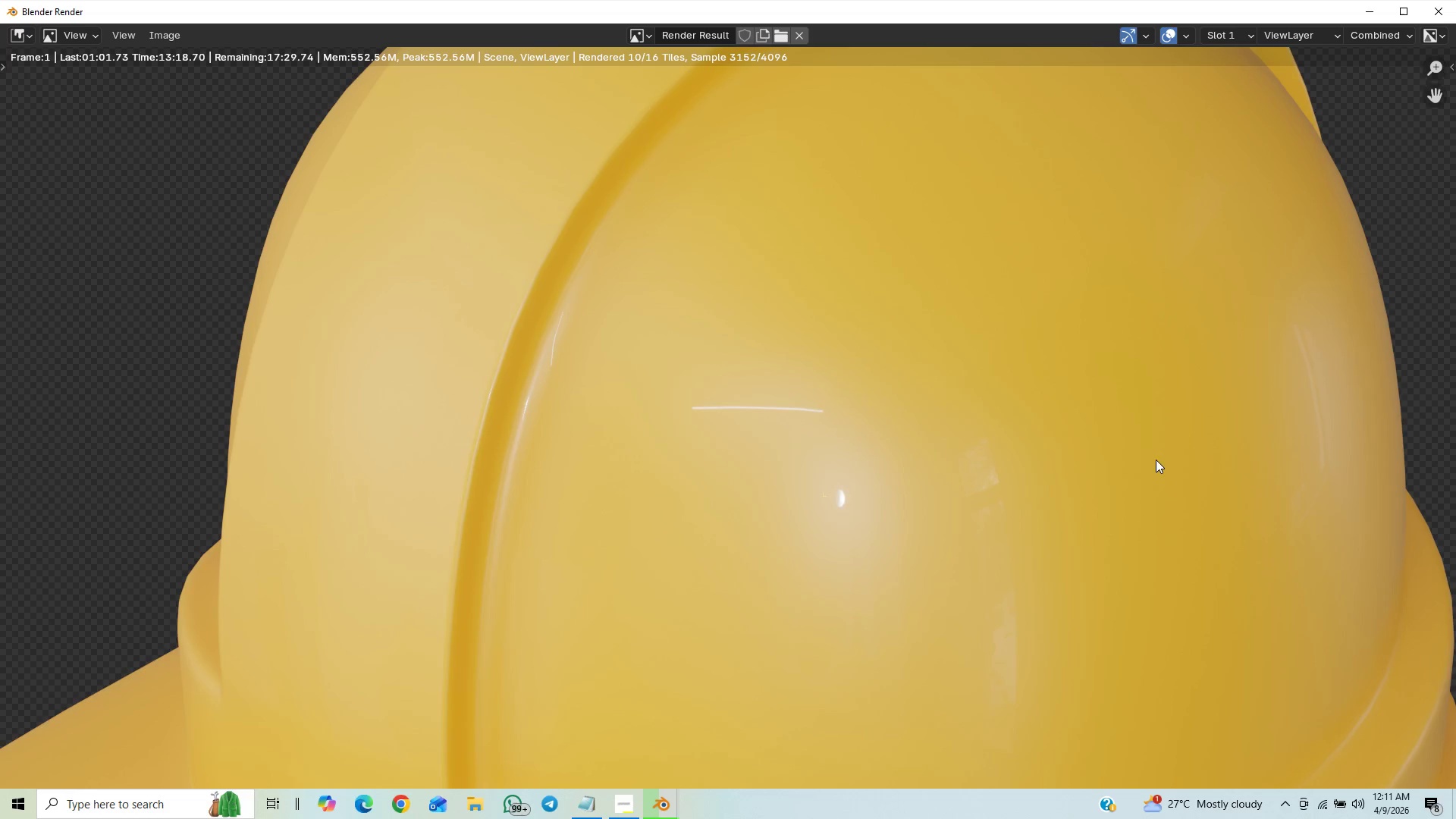 
scroll: coordinate [1164, 507], scroll_direction: down, amount: 9.0
 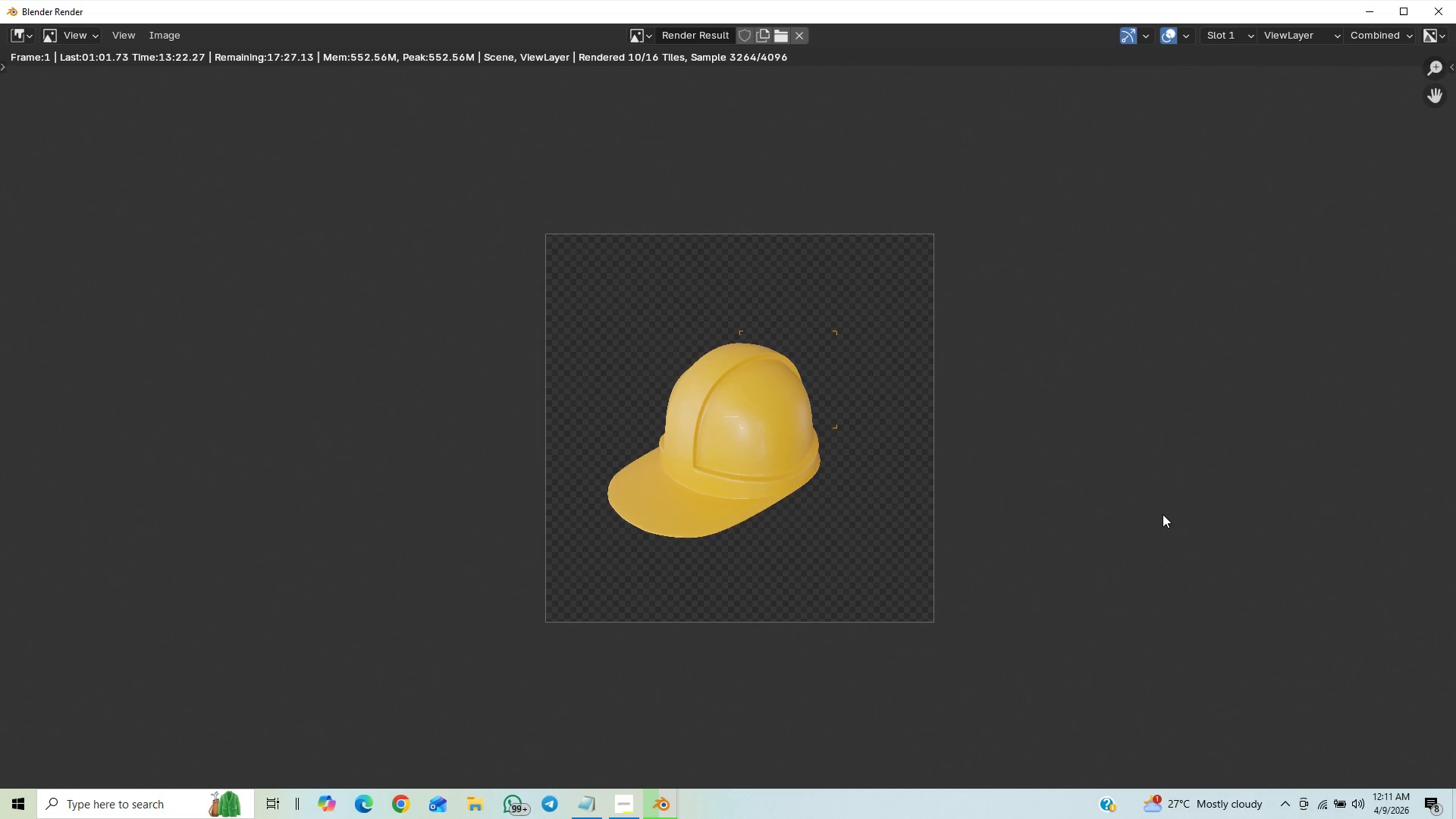 
scroll: coordinate [1093, 601], scroll_direction: up, amount: 5.0
 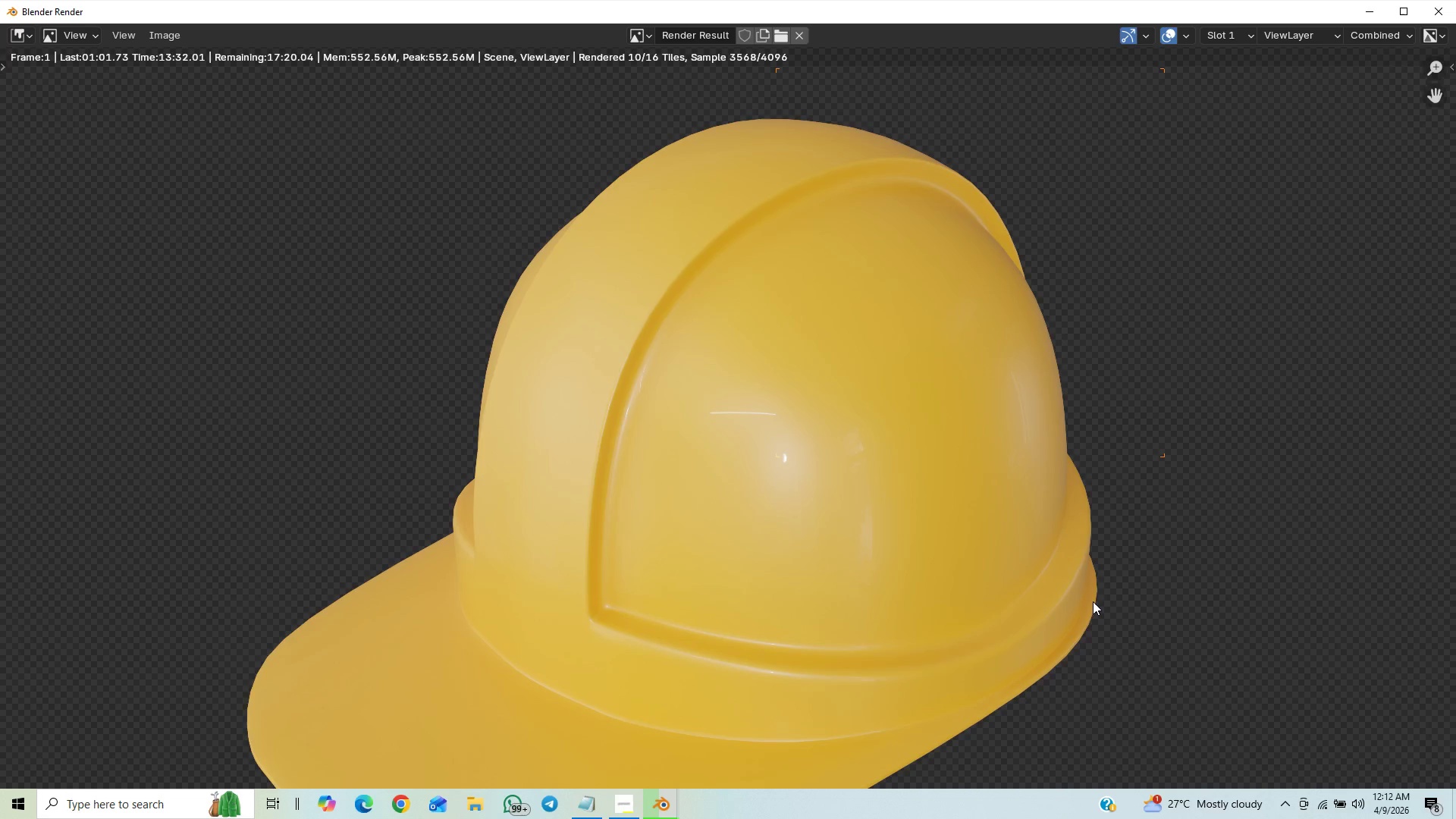 
scroll: coordinate [1103, 559], scroll_direction: down, amount: 2.0
 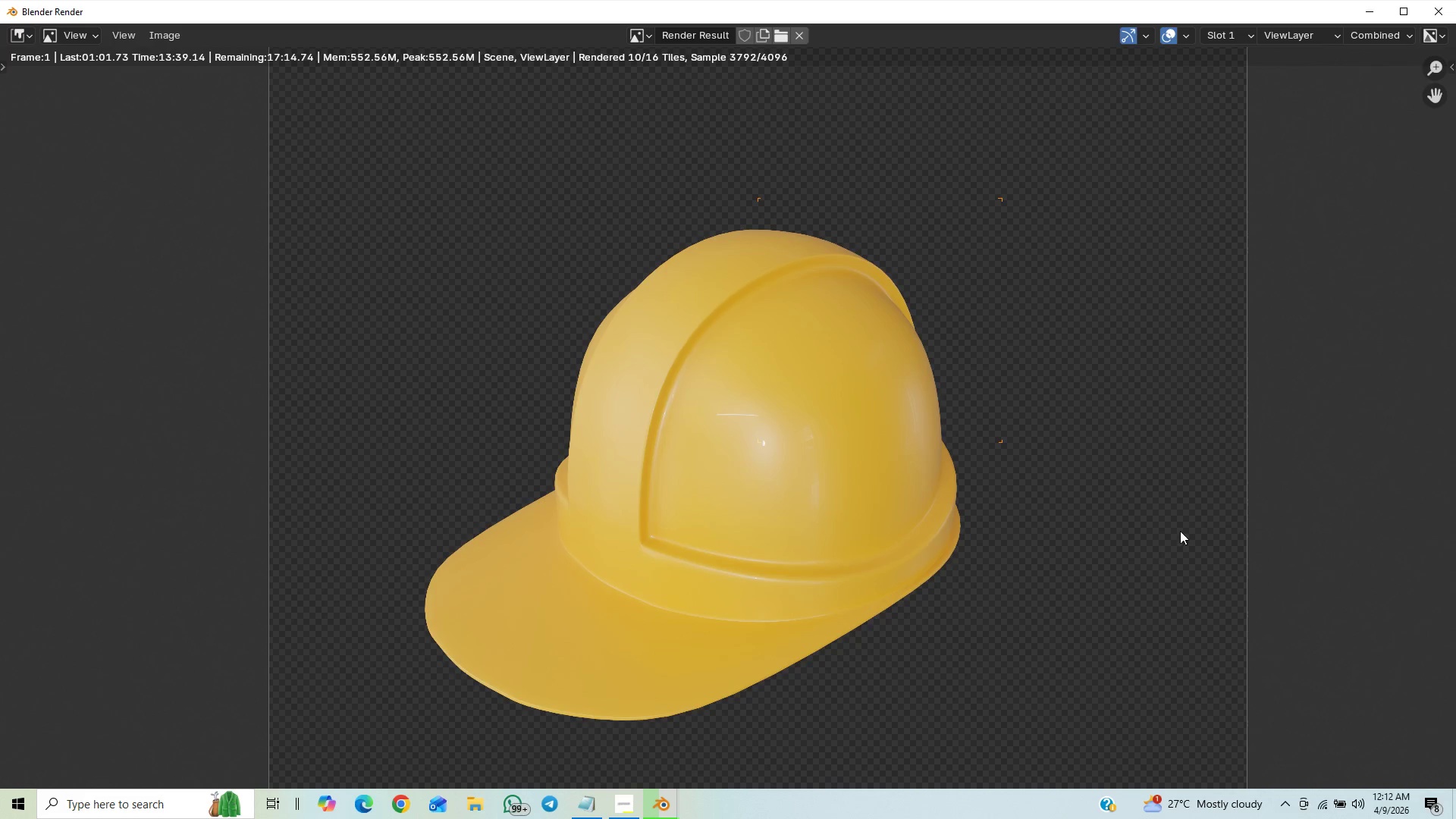 
scroll: coordinate [1010, 621], scroll_direction: up, amount: 11.0
 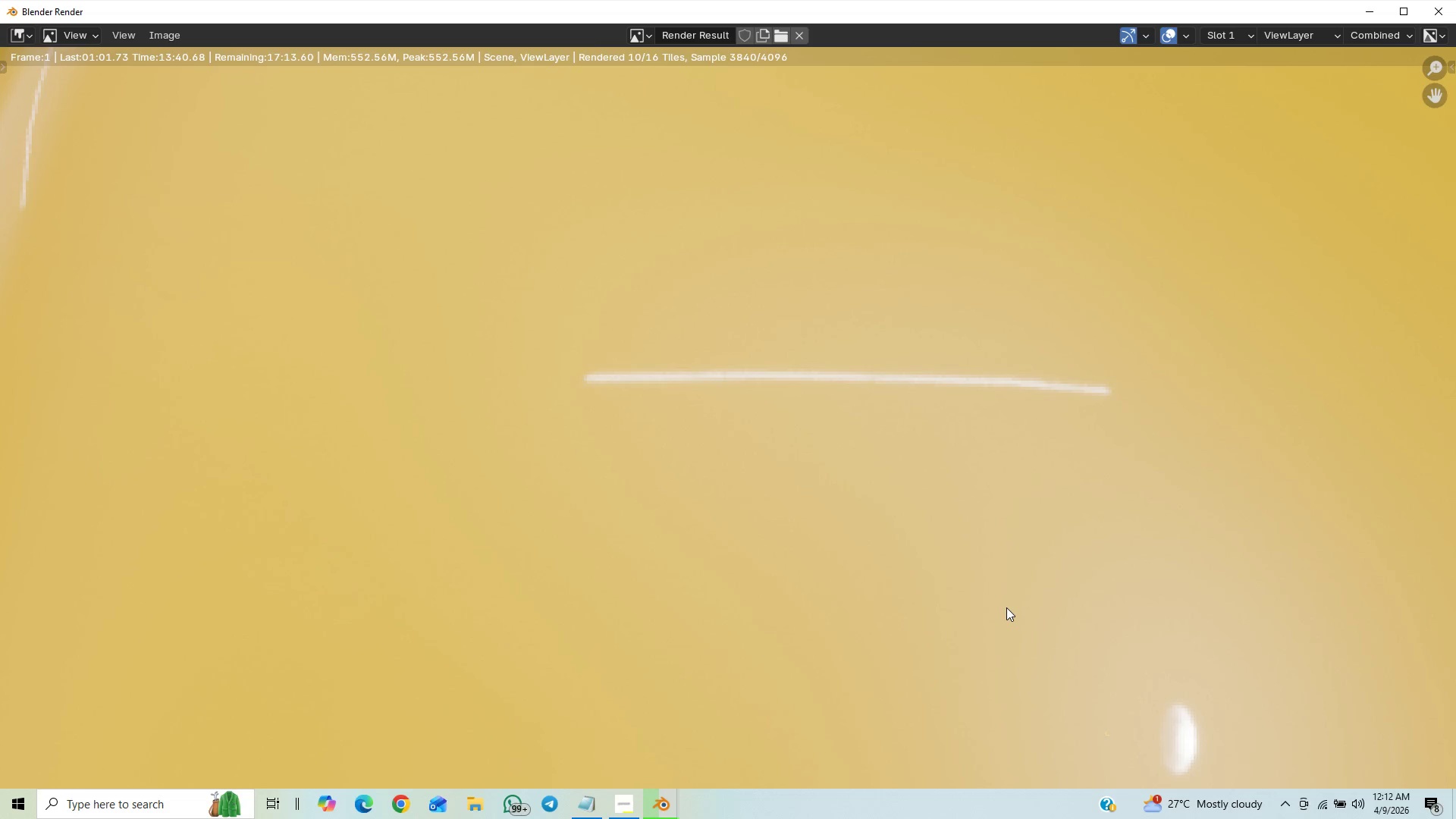 
scroll: coordinate [1053, 483], scroll_direction: down, amount: 12.0
 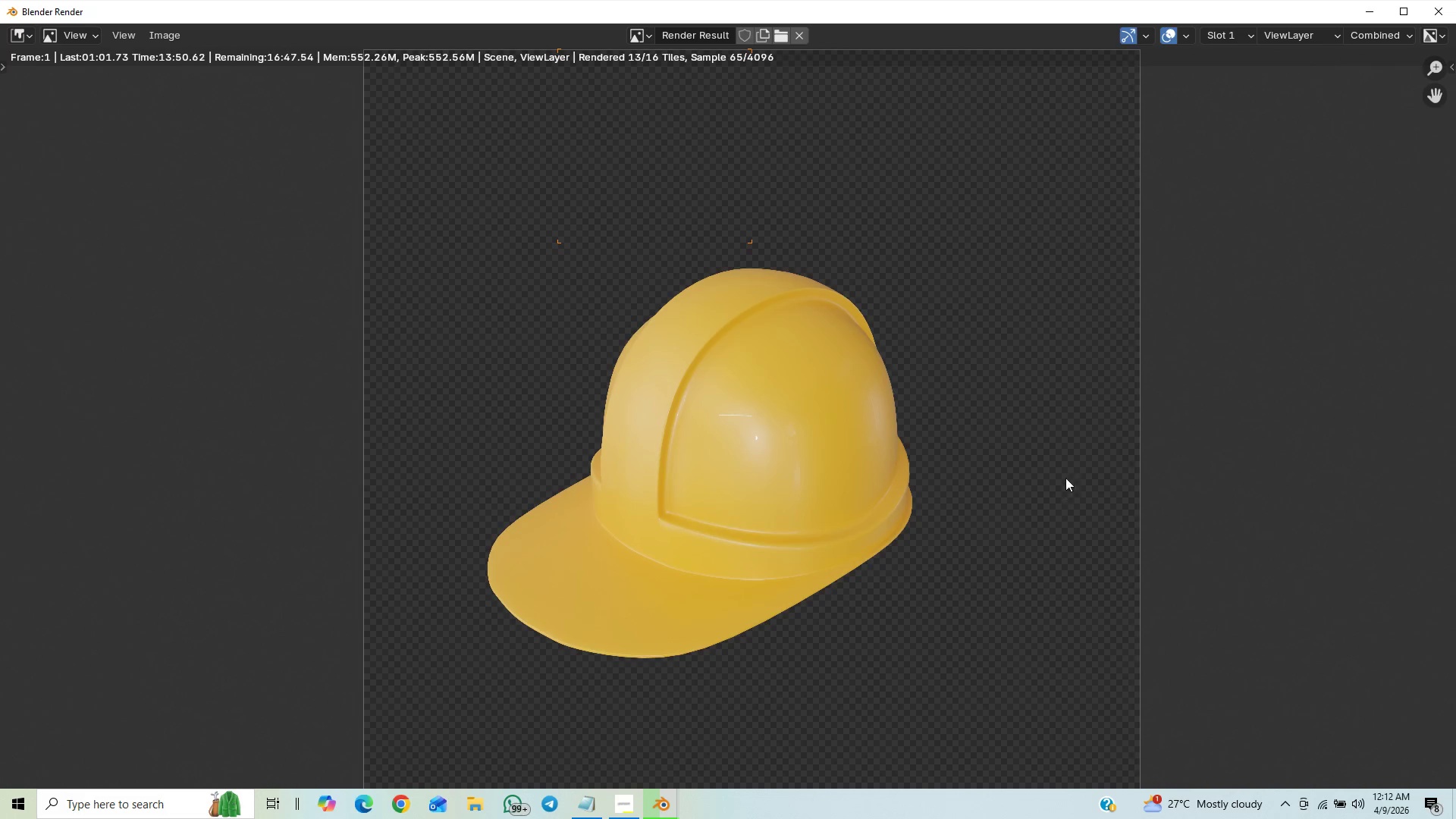 
scroll: coordinate [981, 506], scroll_direction: up, amount: 1.0
 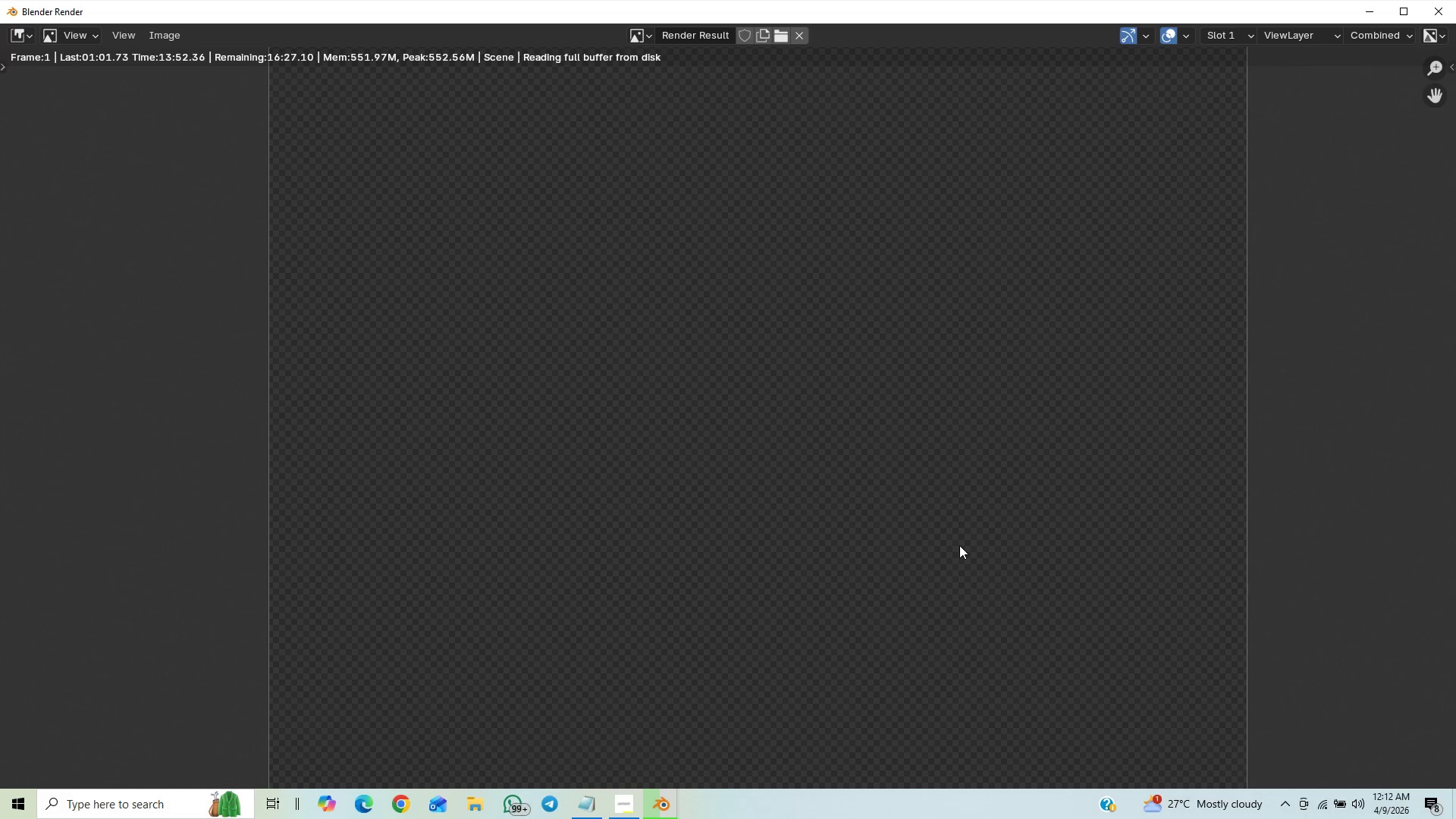 
scroll: coordinate [1023, 554], scroll_direction: down, amount: 2.0
 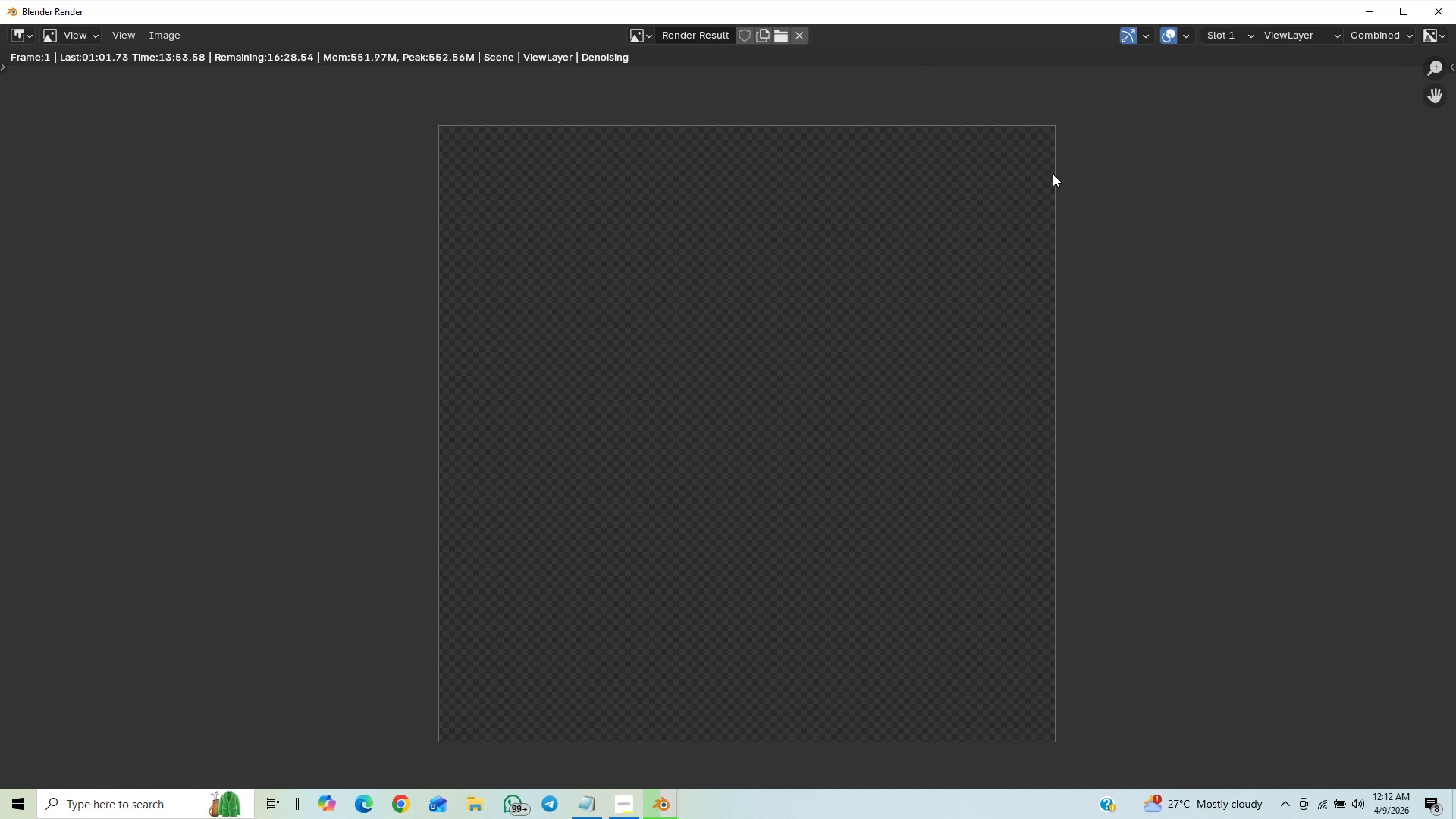 
wait(6.19)
 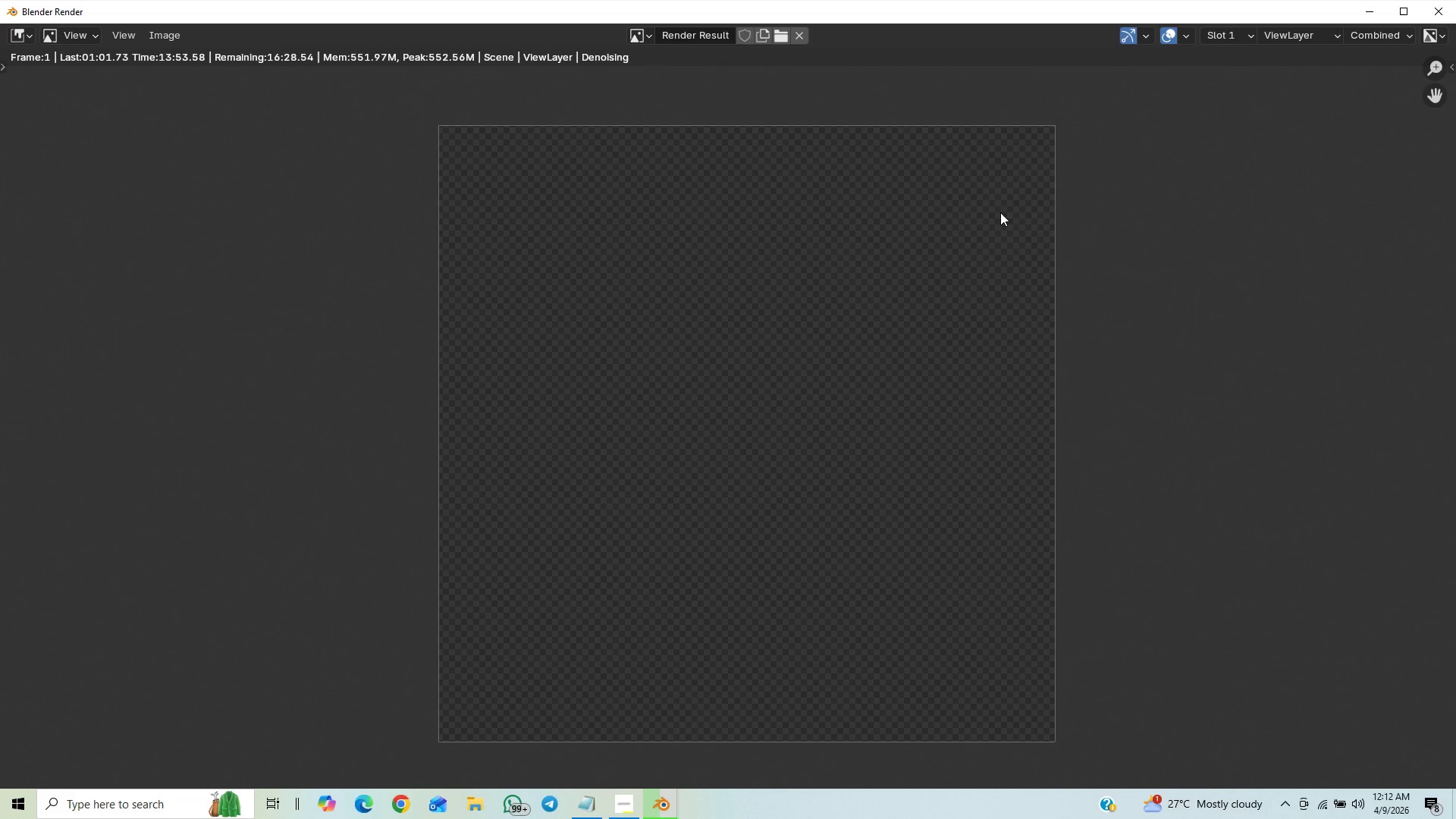 
scroll: coordinate [1052, 178], scroll_direction: down, amount: 7.0
 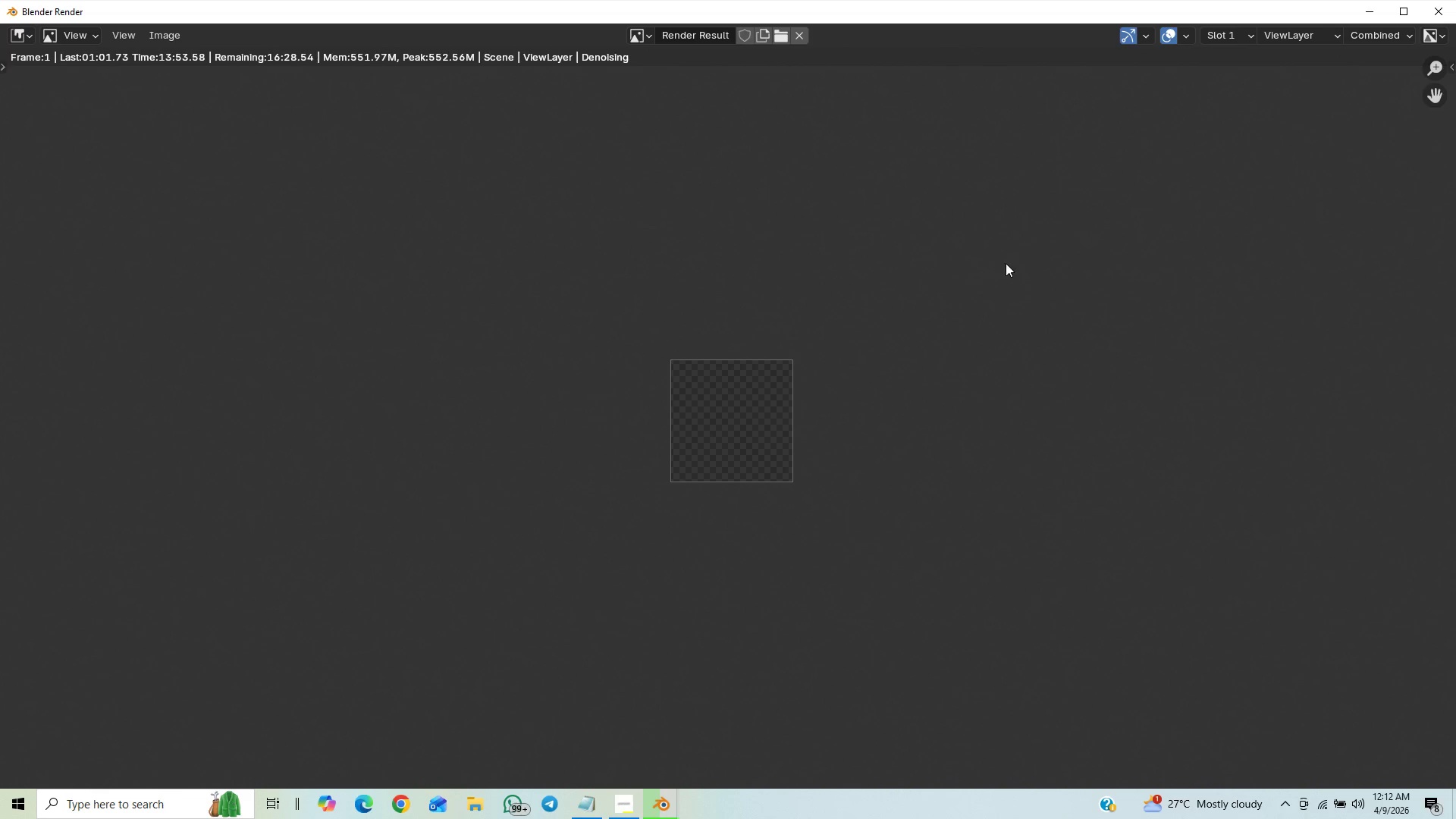 
scroll: coordinate [996, 472], scroll_direction: up, amount: 9.0
 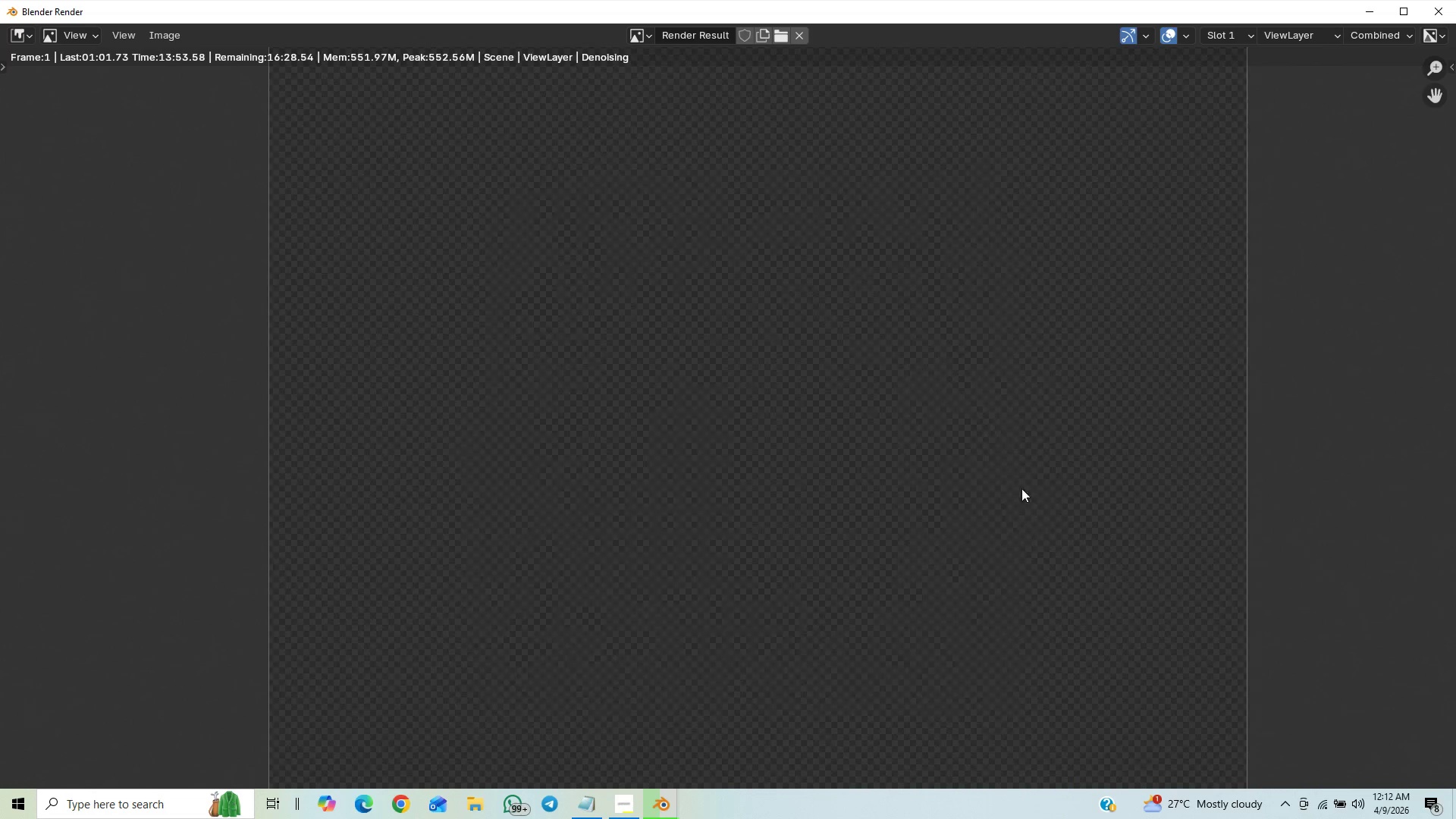 
scroll: coordinate [1068, 435], scroll_direction: down, amount: 3.0
 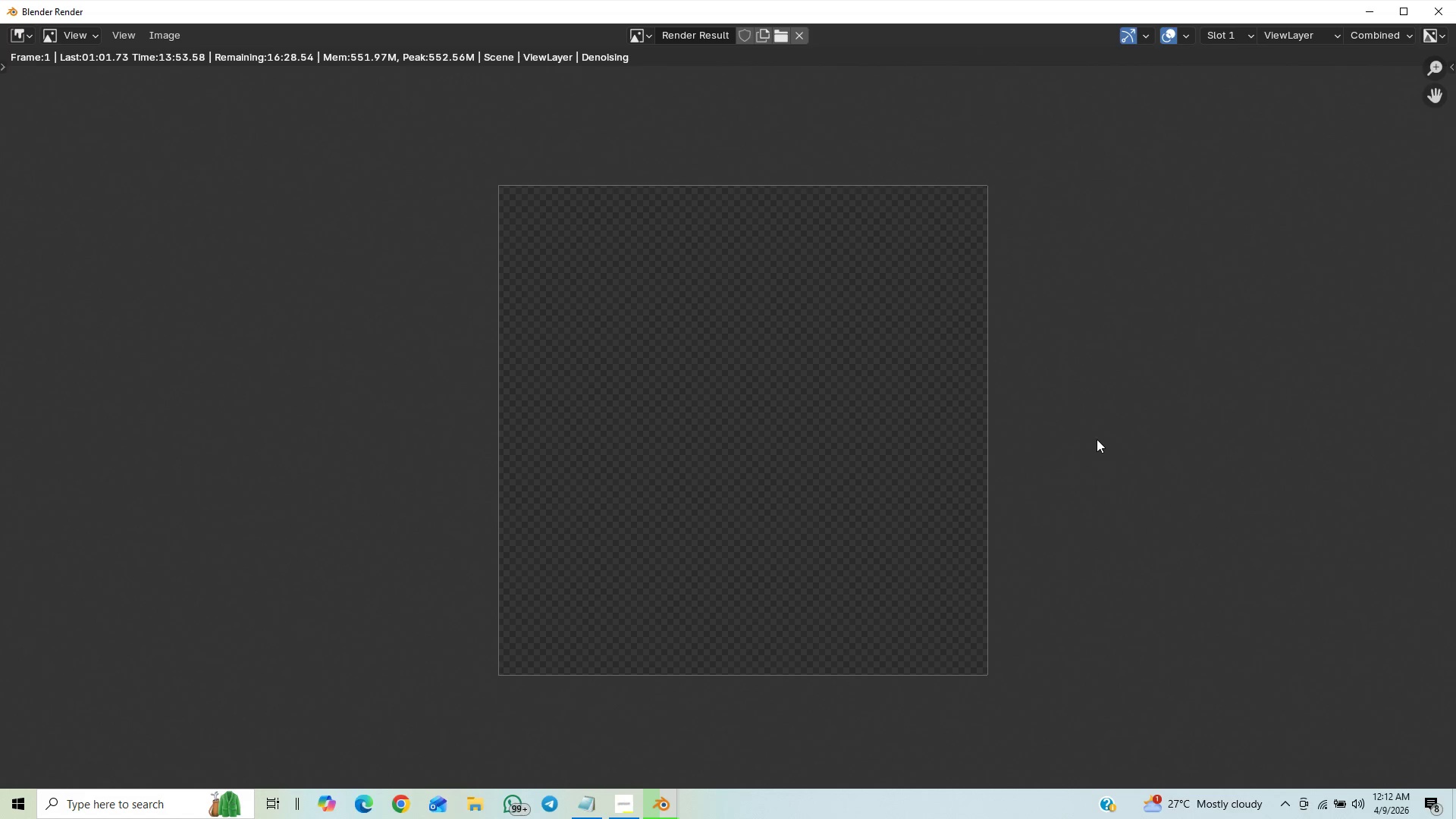 
scroll: coordinate [1097, 439], scroll_direction: up, amount: 2.0
 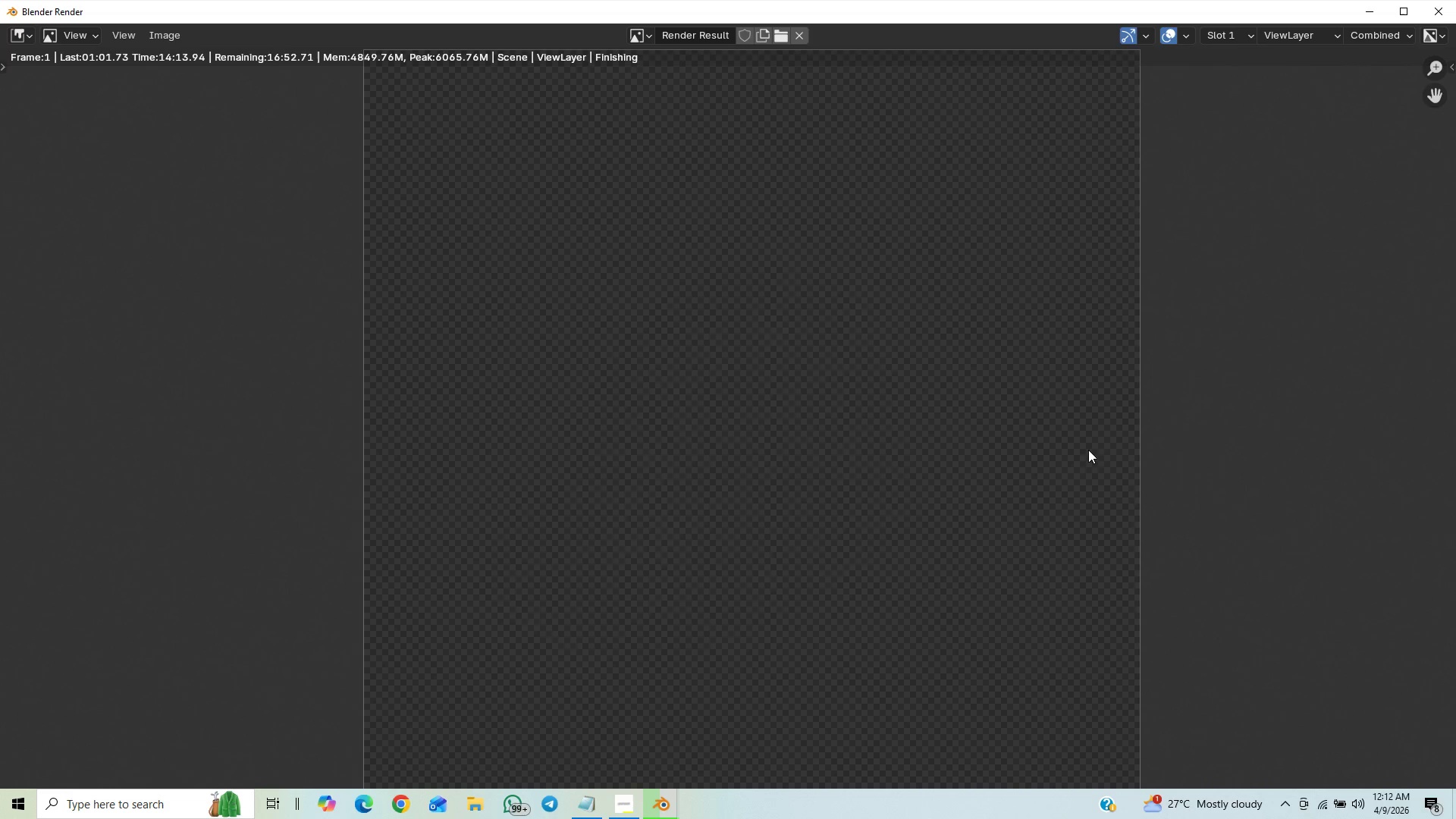 
scroll: coordinate [1062, 475], scroll_direction: down, amount: 3.0
 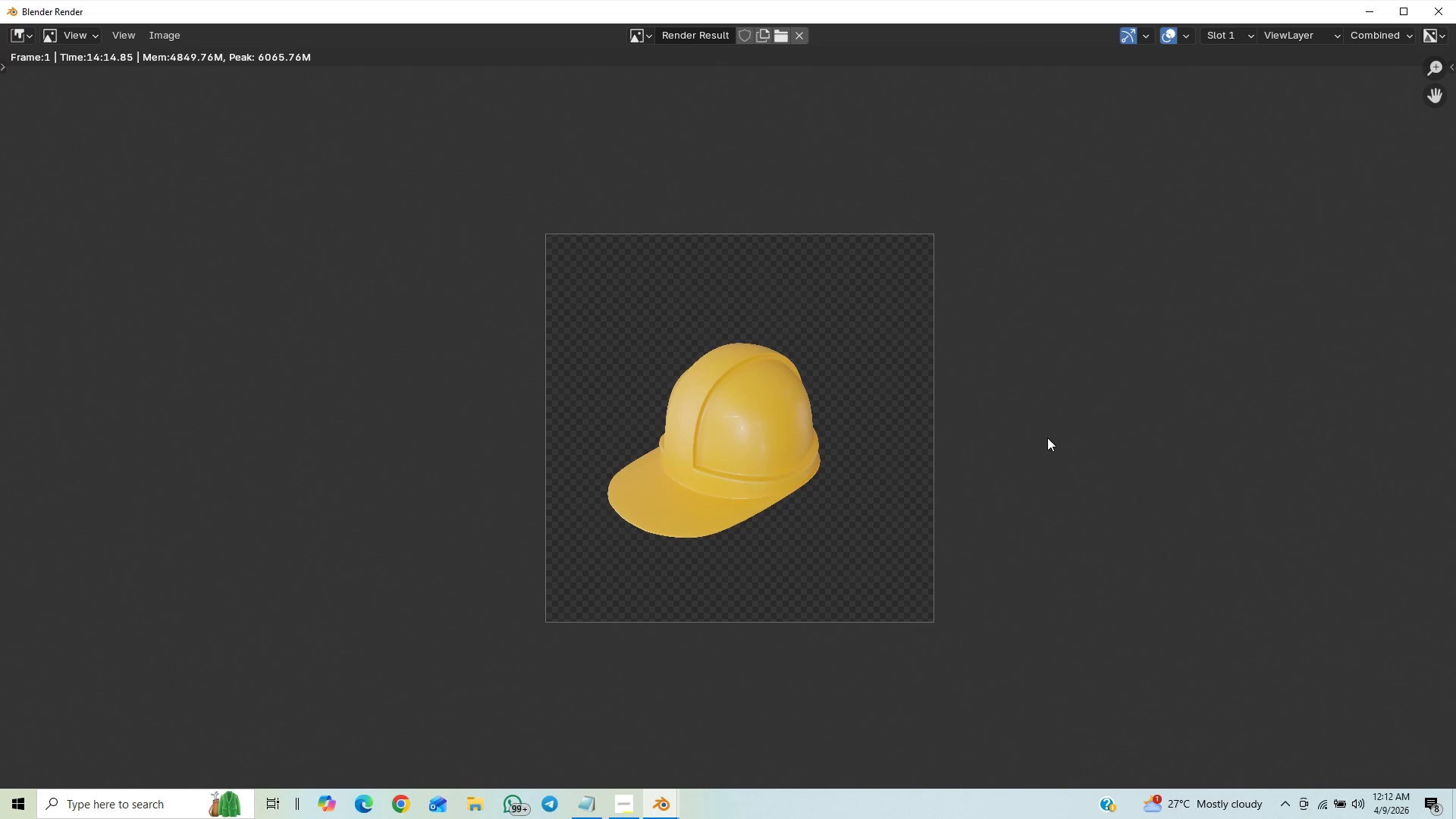 
scroll: coordinate [1012, 472], scroll_direction: up, amount: 7.0
 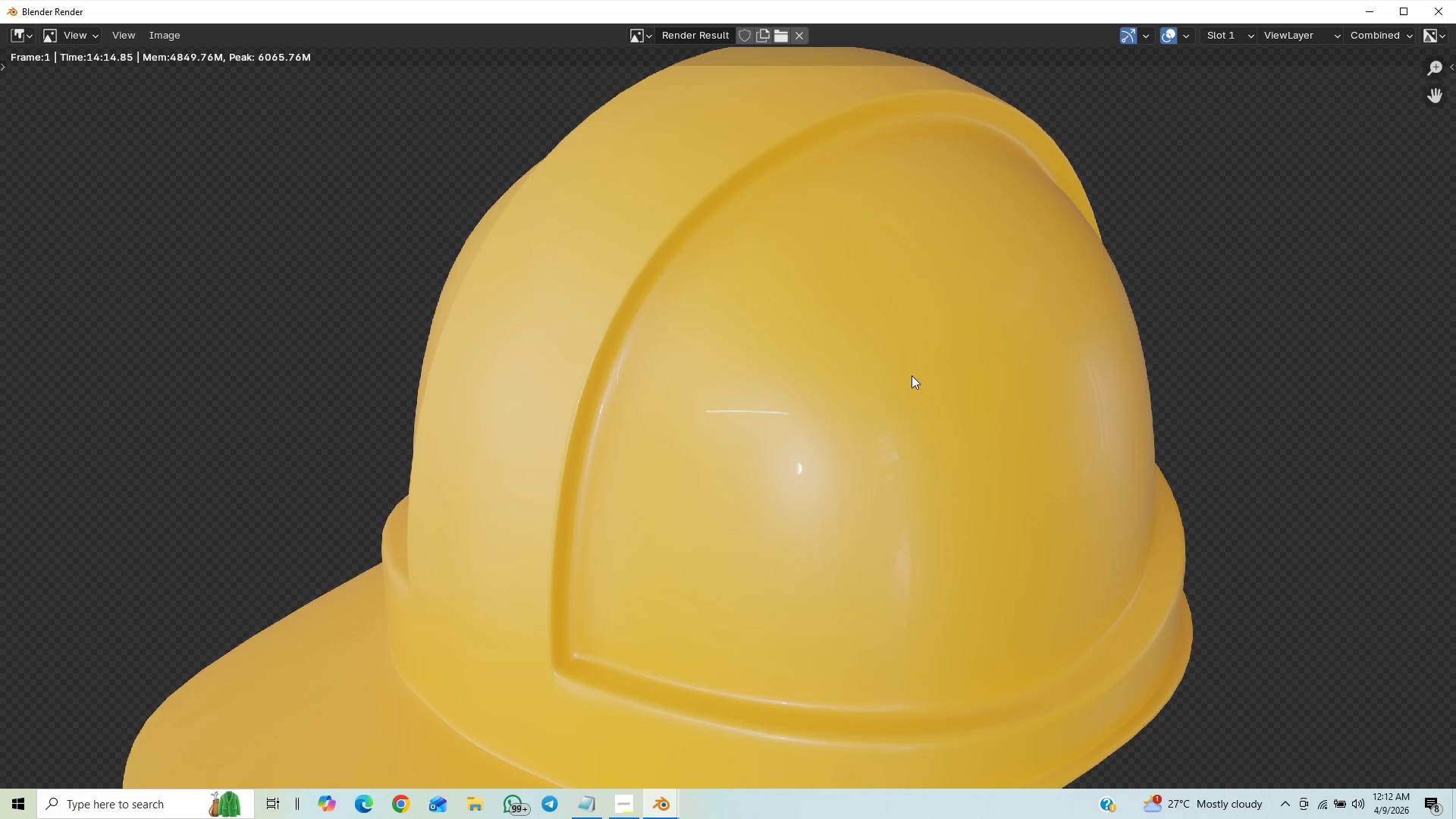 
scroll: coordinate [903, 373], scroll_direction: down, amount: 7.0
 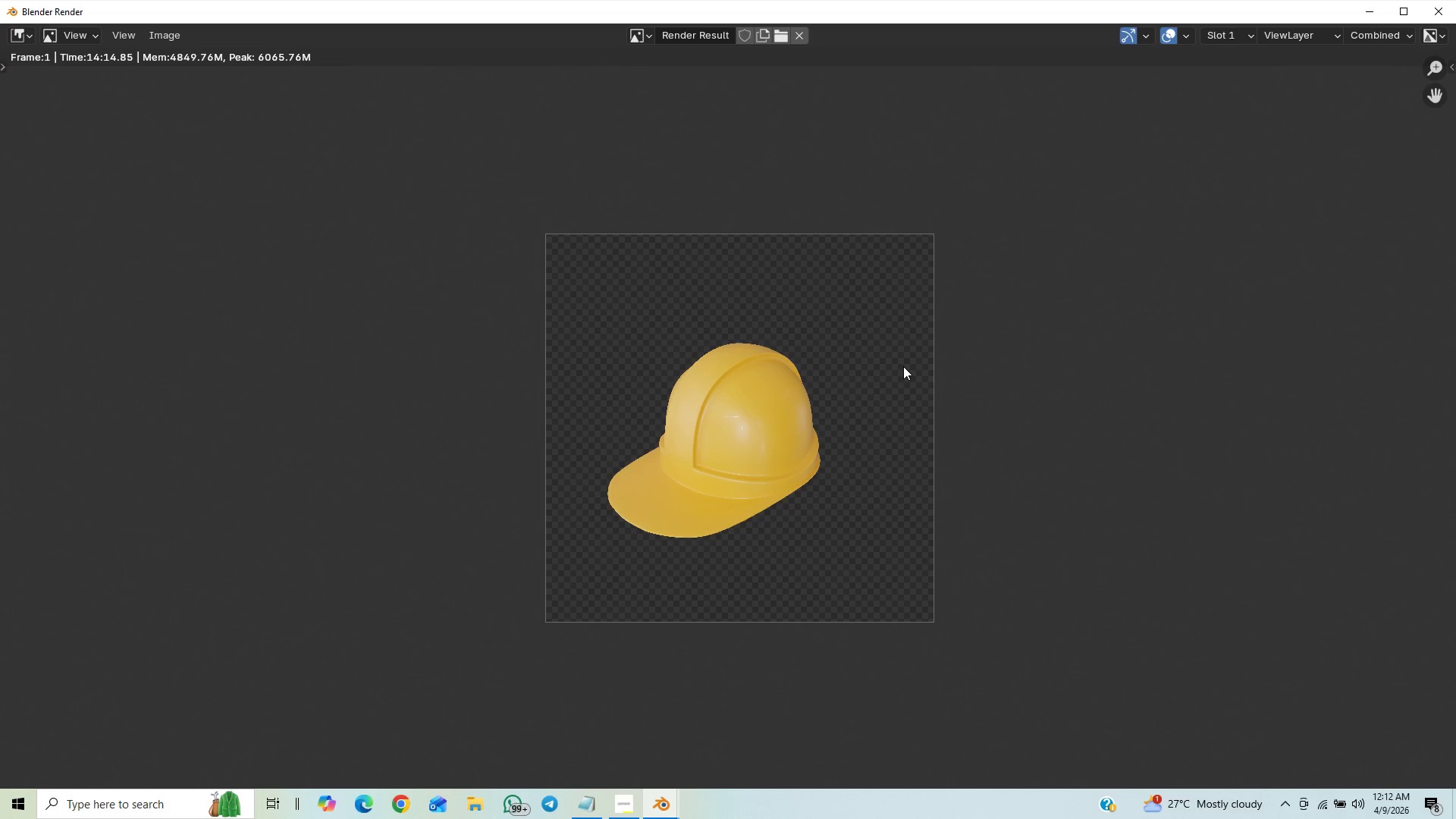 
scroll: coordinate [903, 366], scroll_direction: up, amount: 1.0
 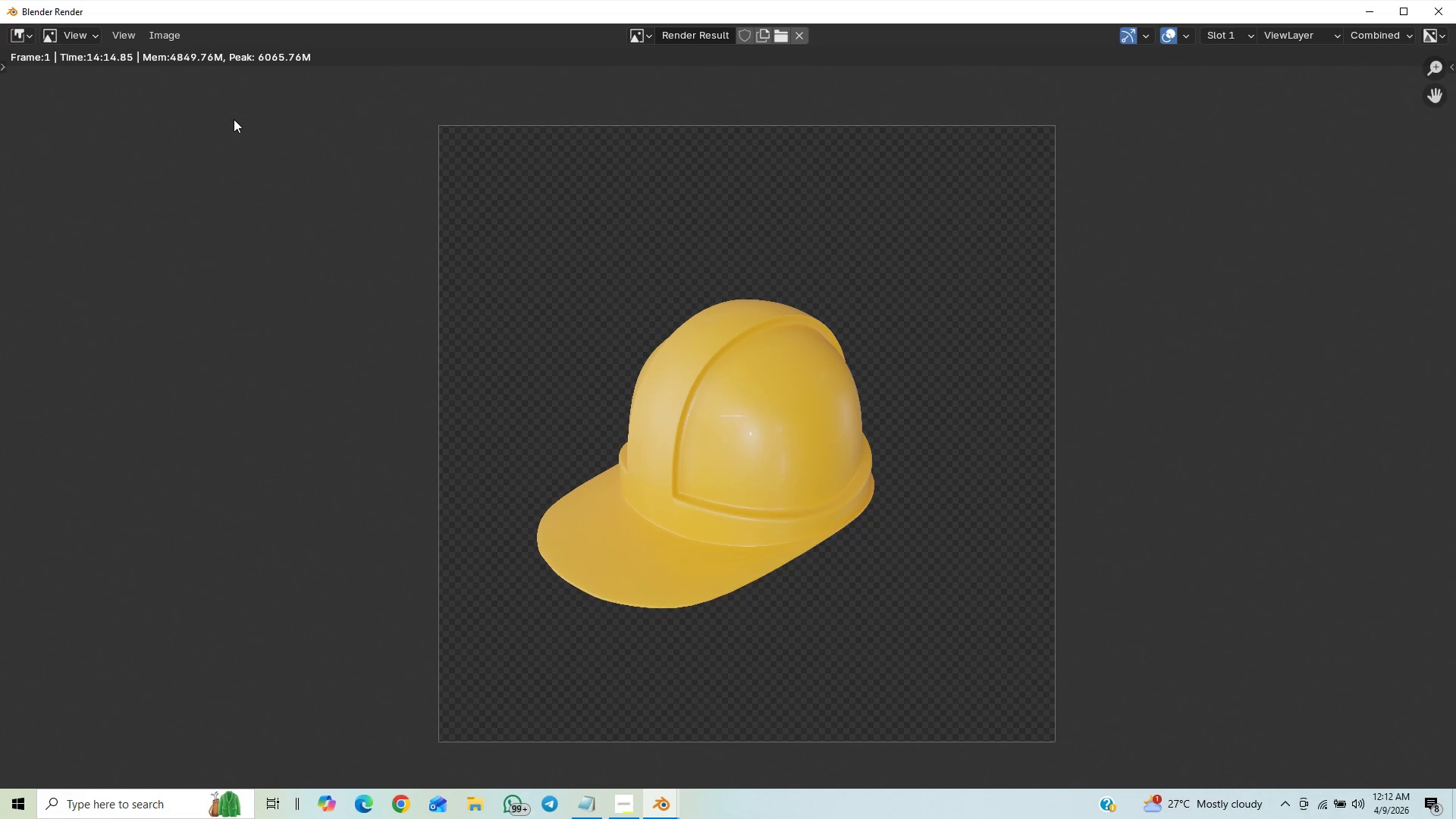 
left_click([160, 26])
 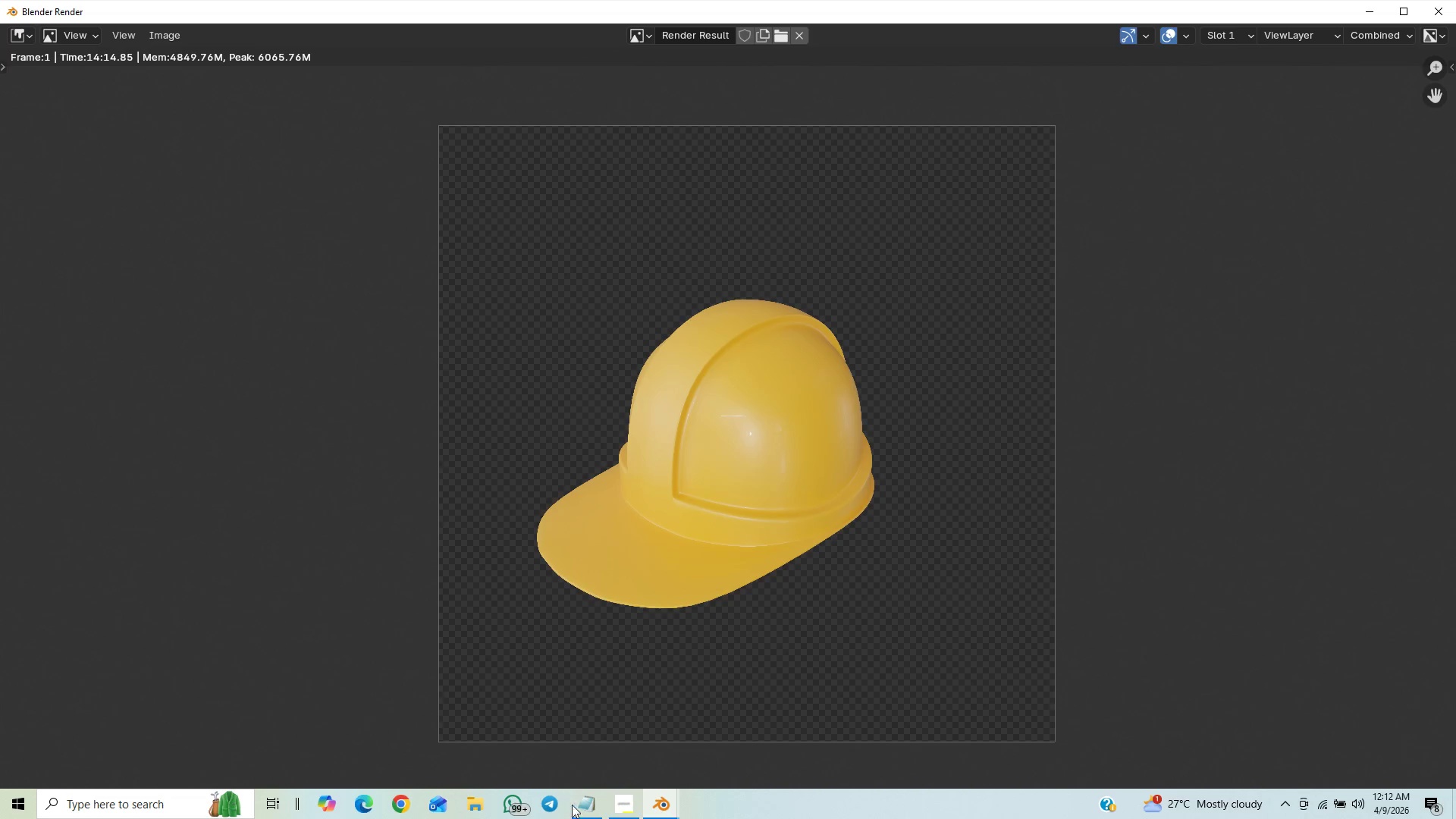 
left_click([624, 806])